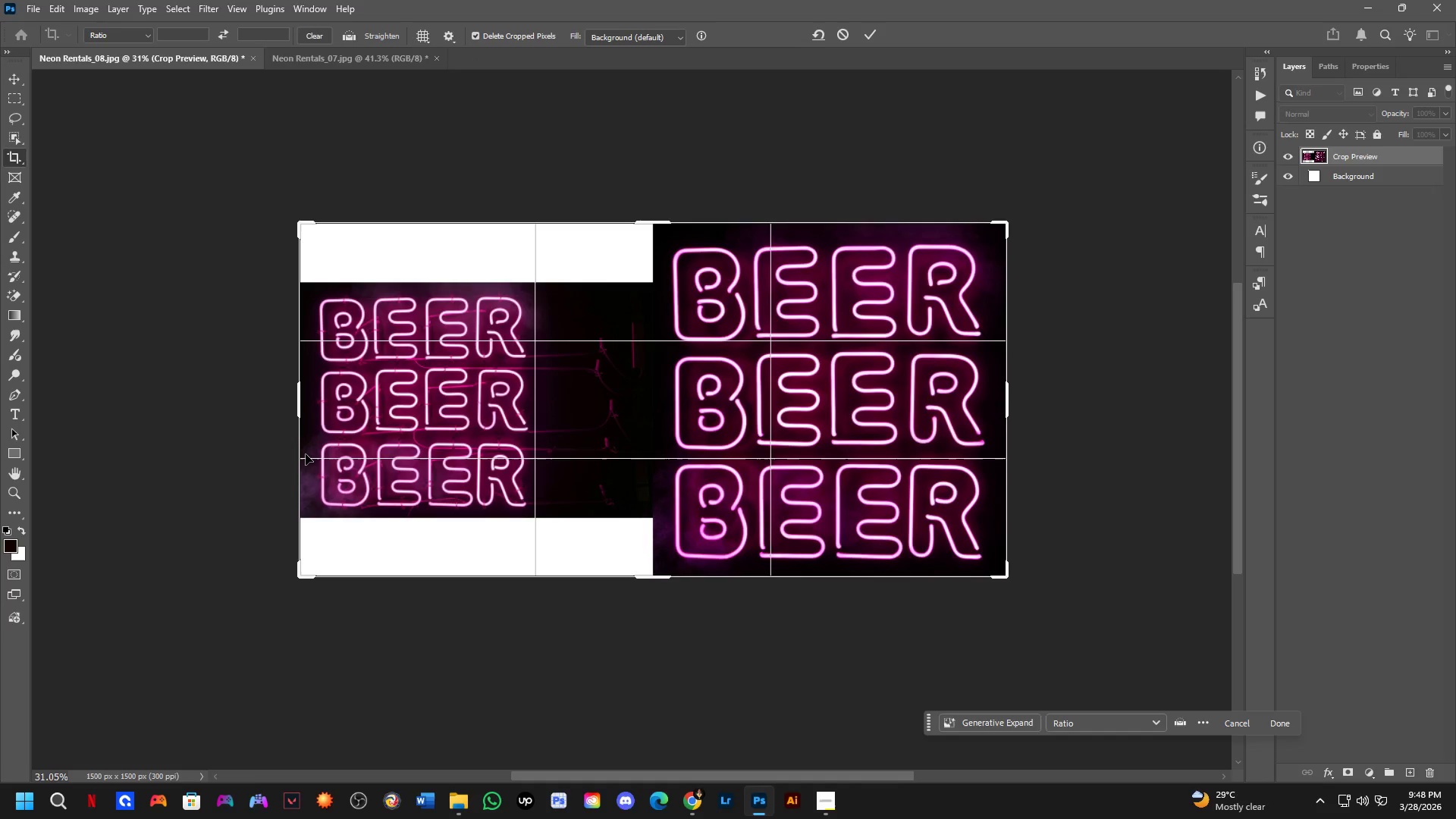 
key(NumpadEnter)
 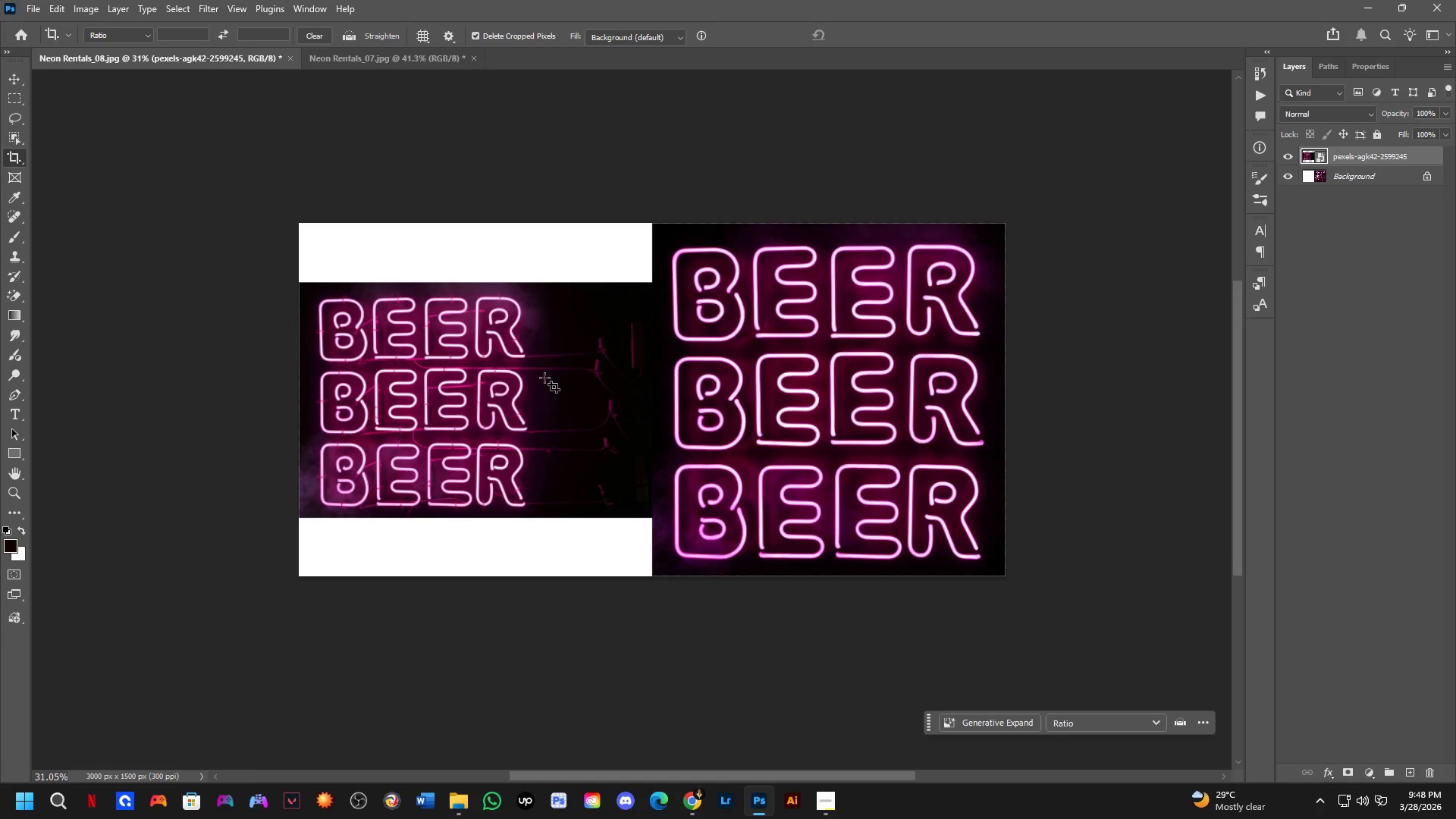 
hold_key(key=Space, duration=0.47)
 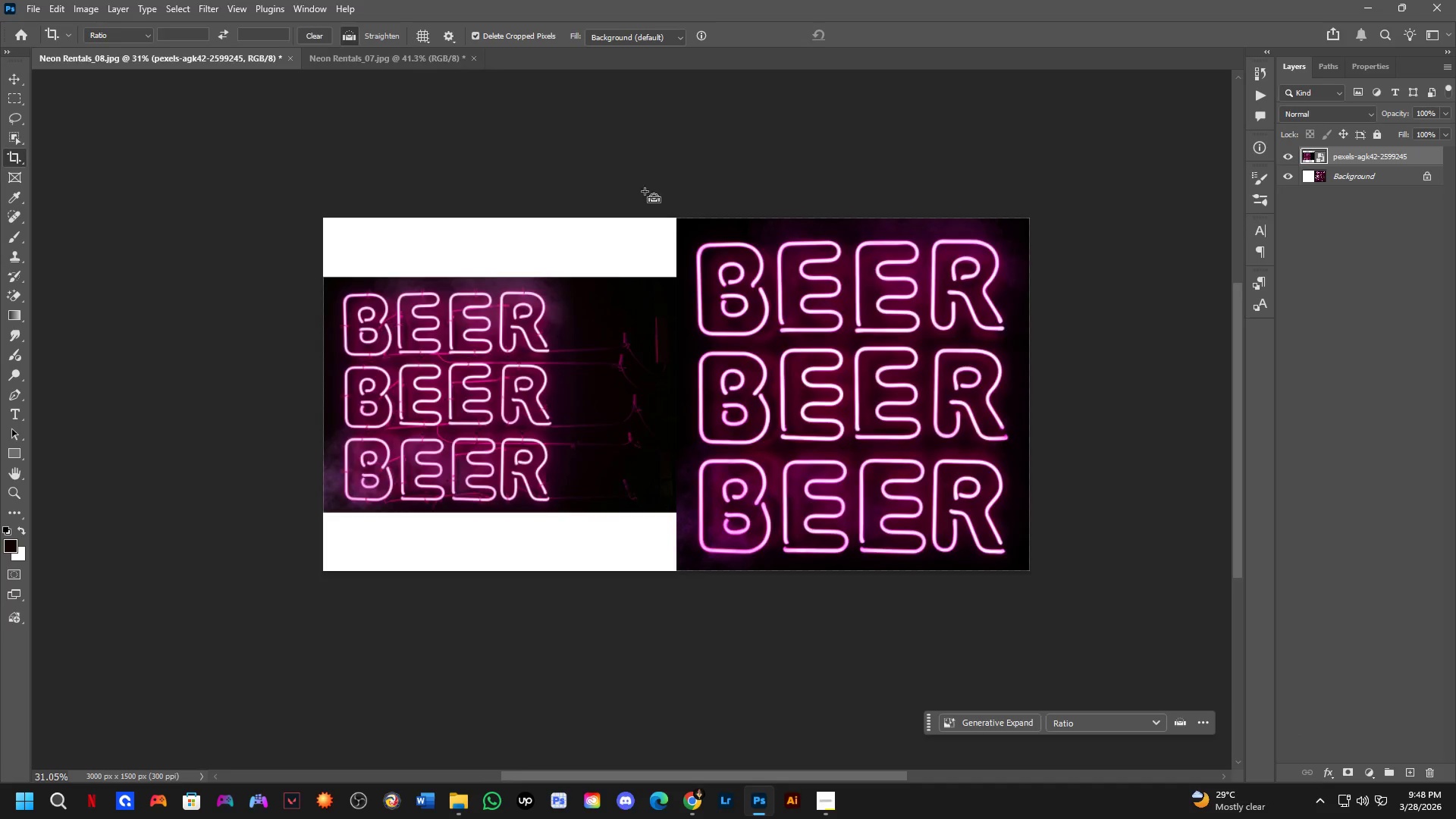 
left_click_drag(start_coordinate=[632, 402], to_coordinate=[656, 397])
 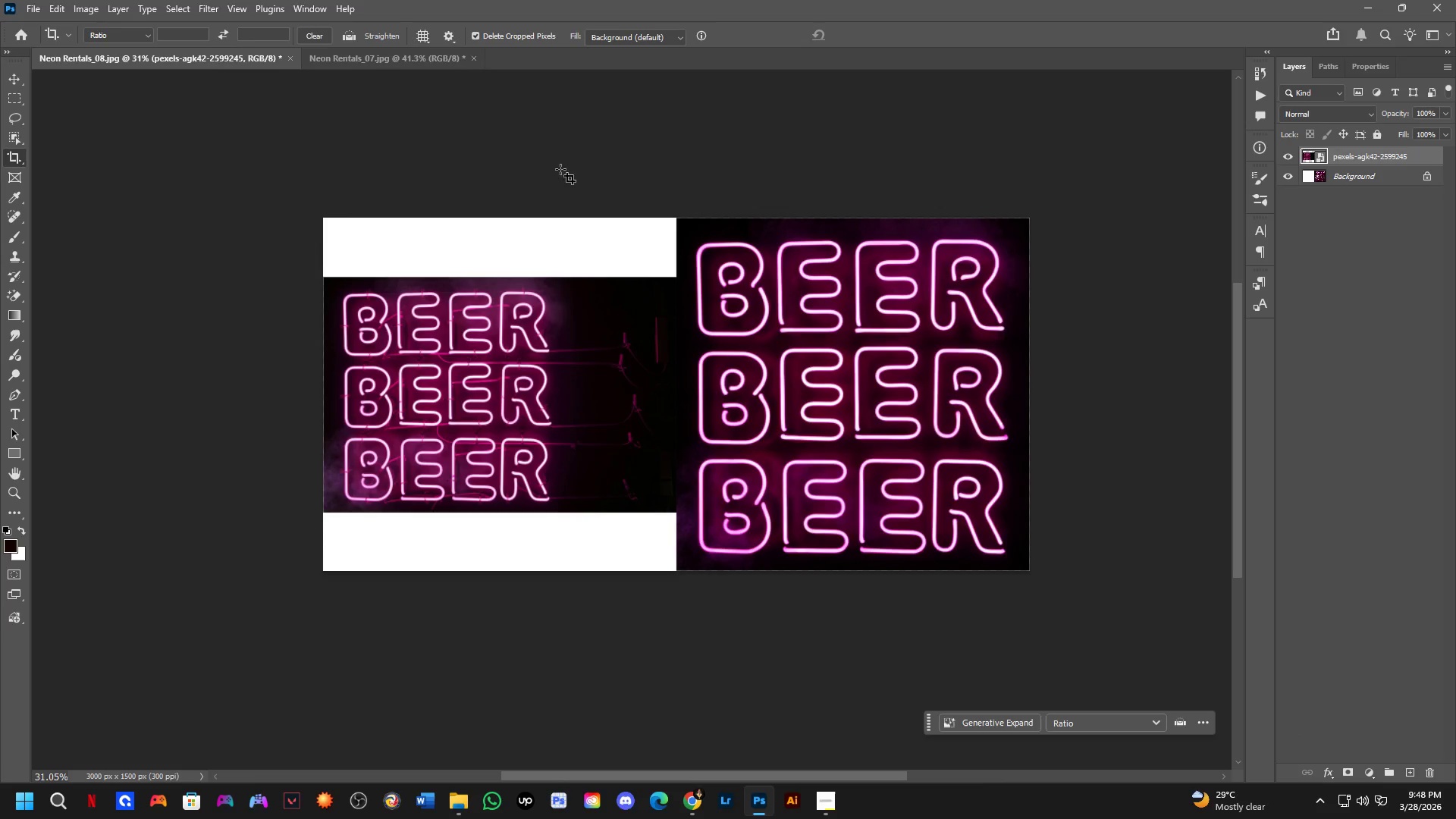 
key(Control+ControlLeft)
 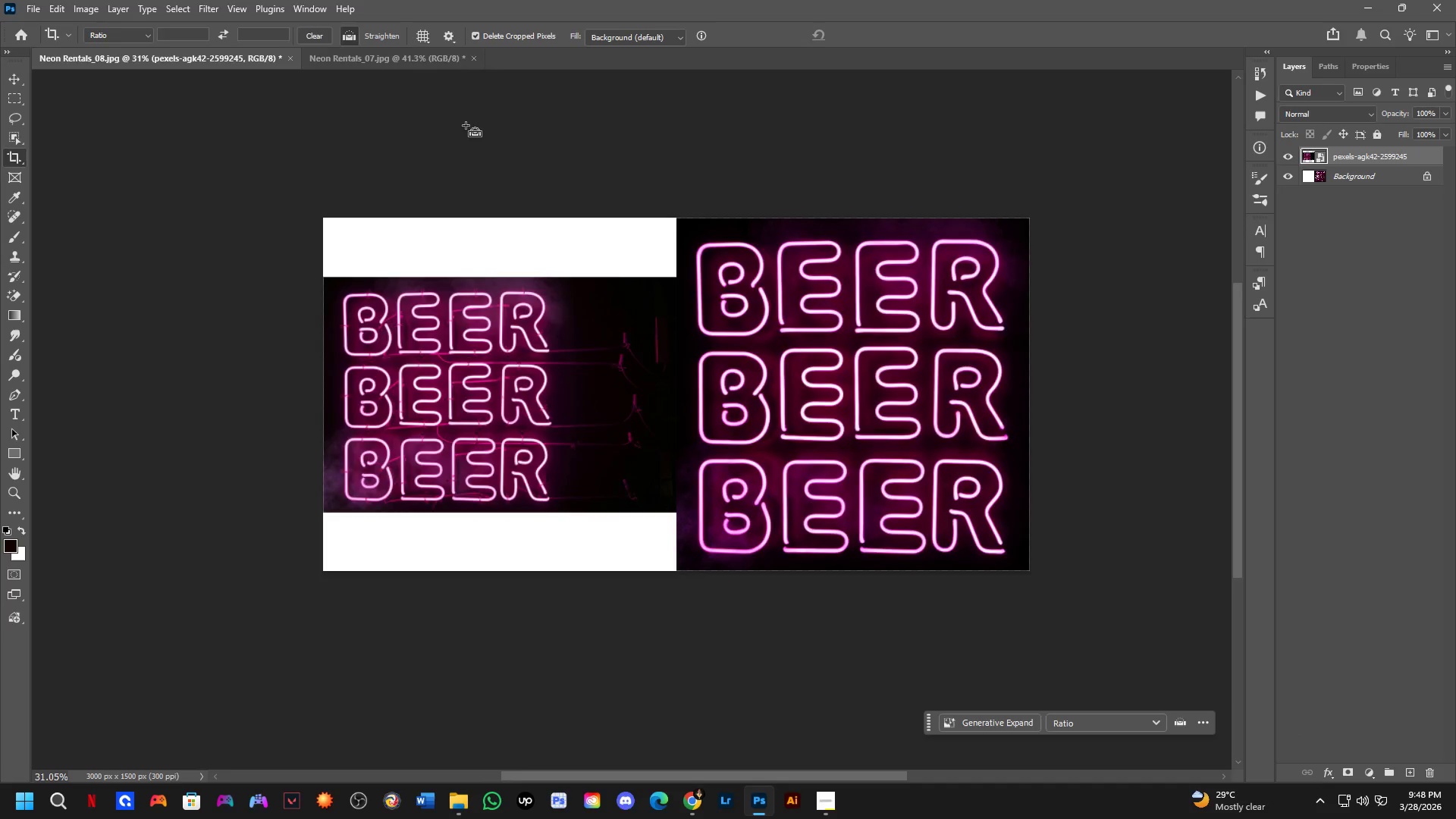 
key(Control+Tab)
 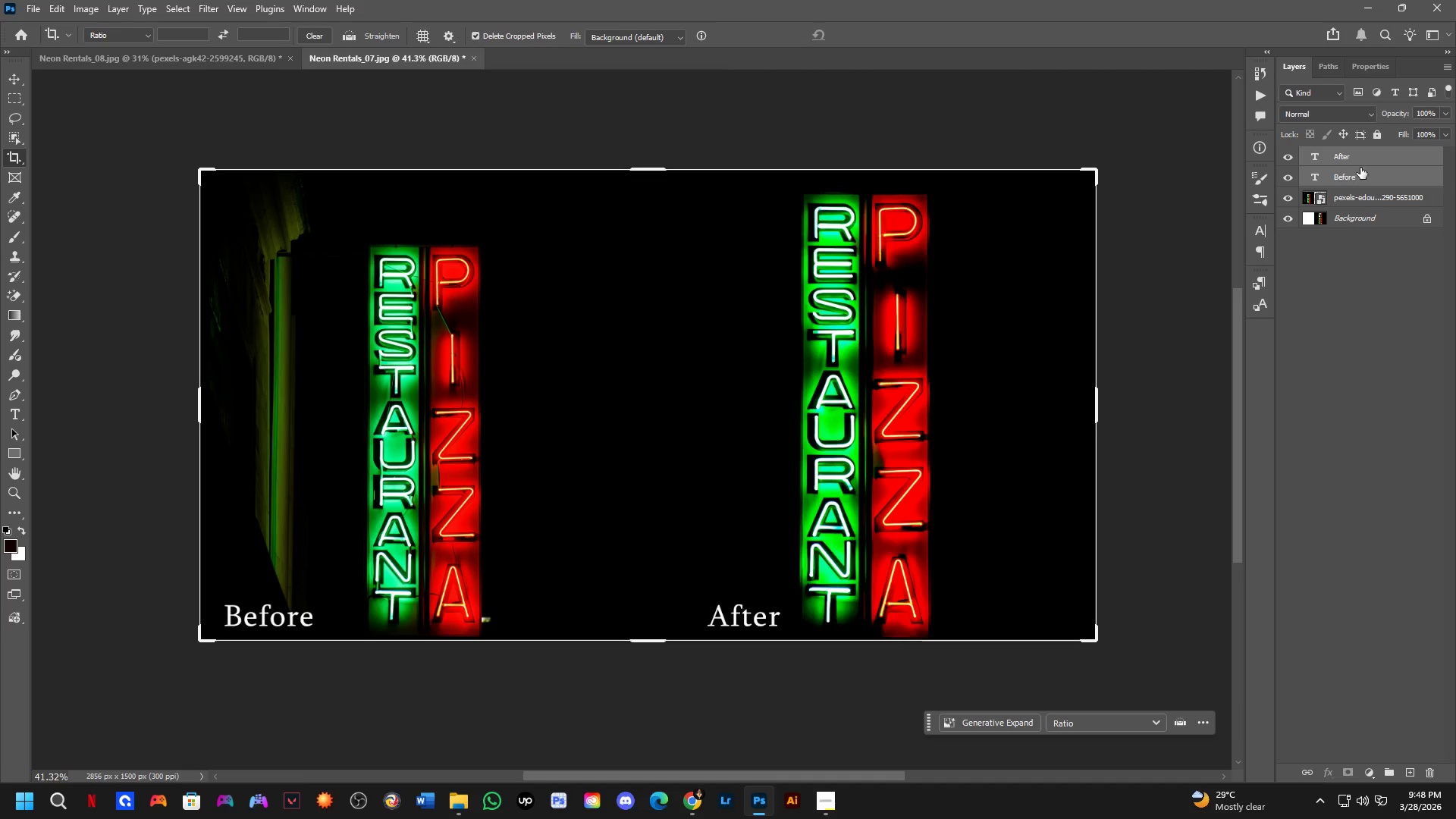 
left_click_drag(start_coordinate=[1370, 166], to_coordinate=[491, 431])
 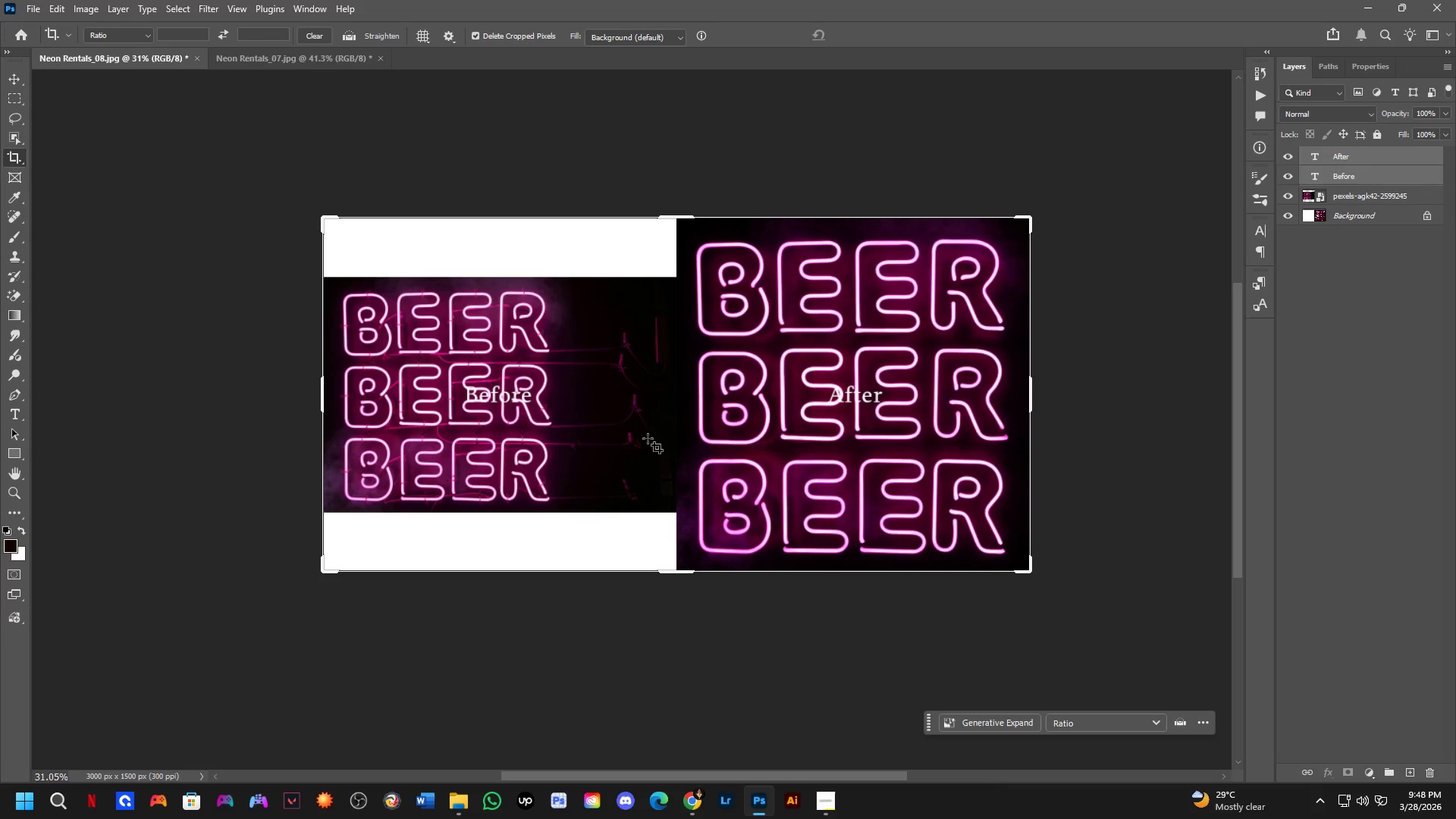 
hold_key(key=ShiftLeft, duration=1.03)
 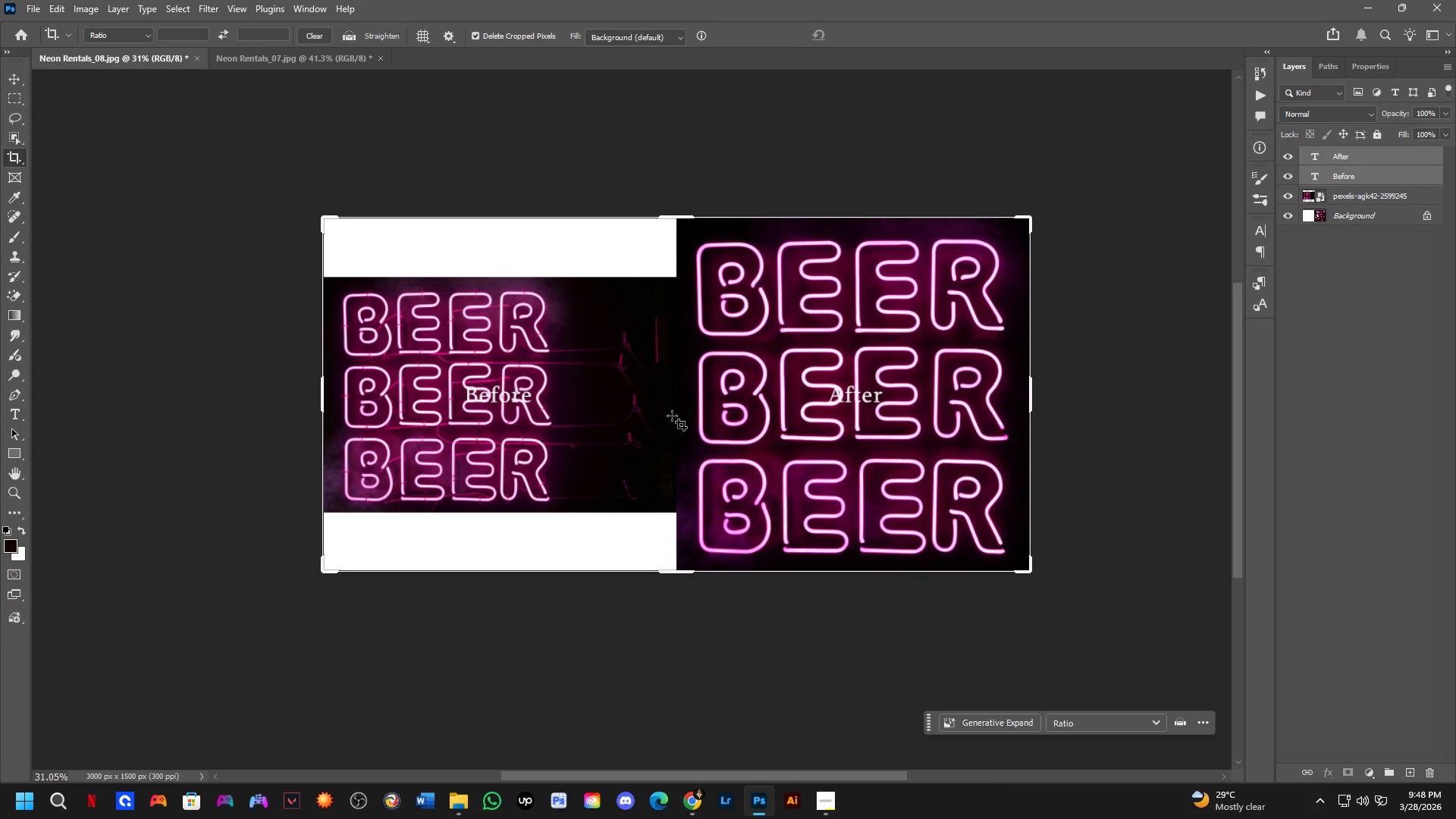 
key(B)
 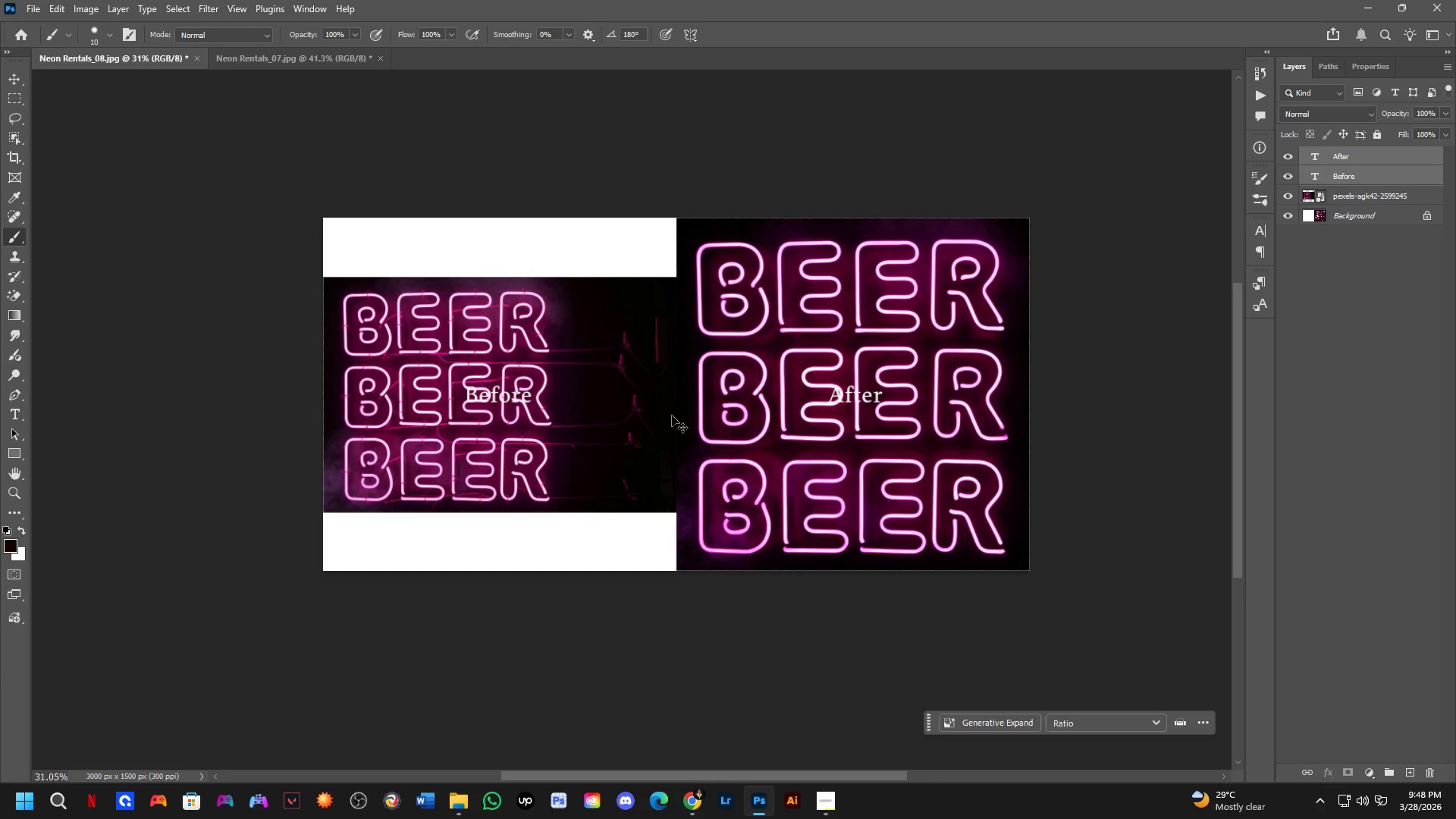 
key(Control+T)
 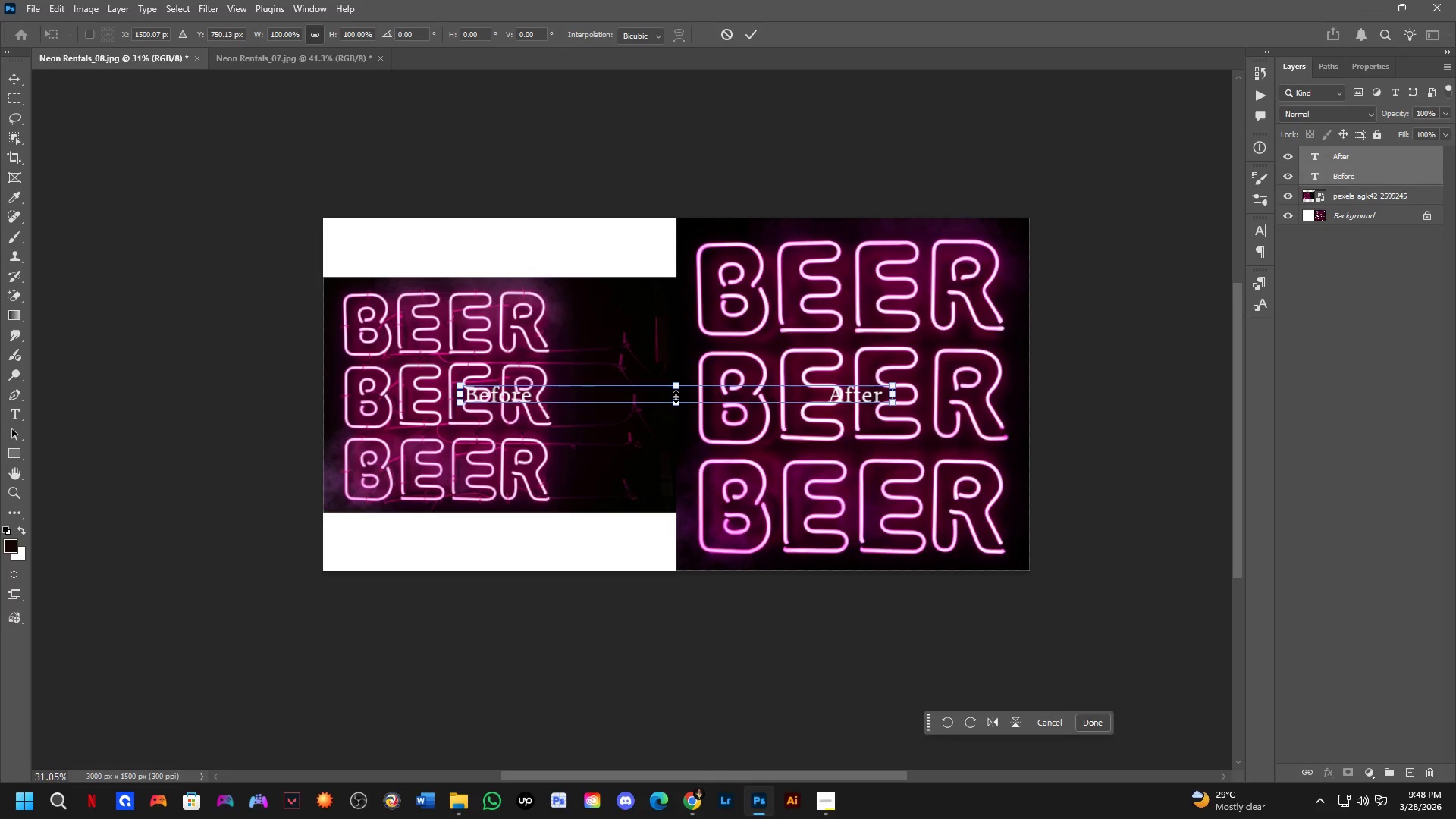 
wait(7.17)
 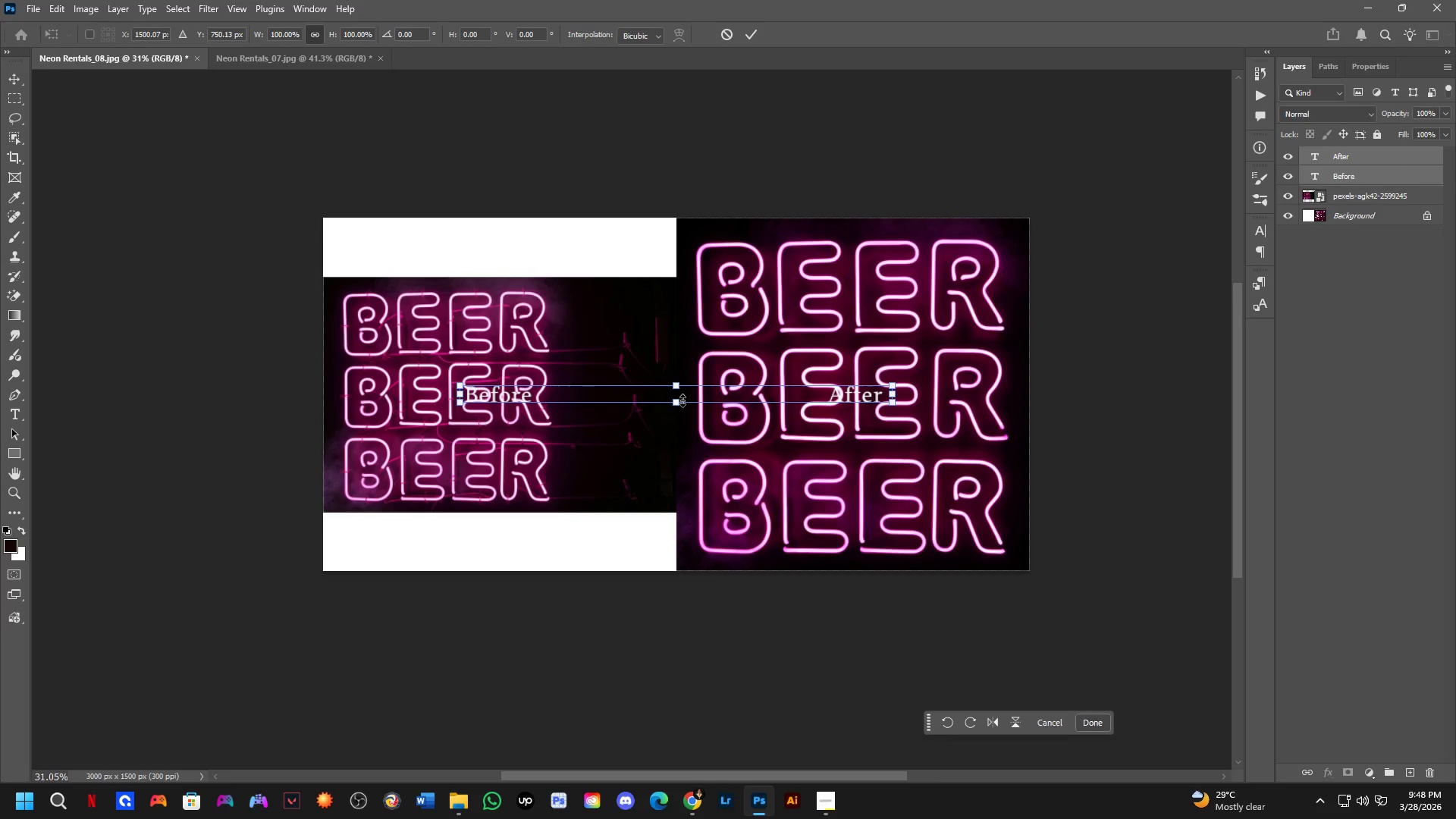 
scroll: coordinate [674, 394], scroll_direction: up, amount: 1.0
 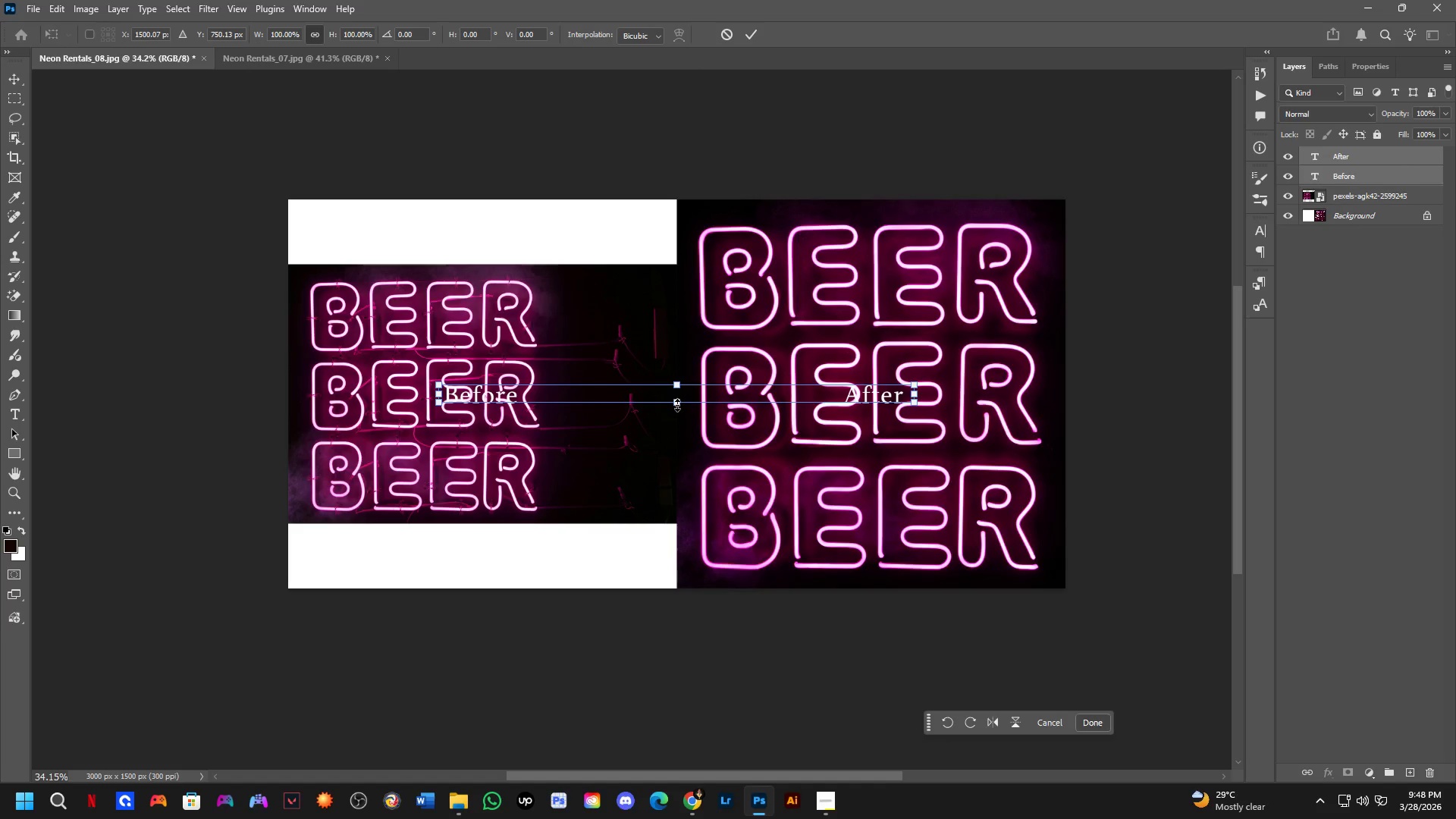 
left_click_drag(start_coordinate=[677, 405], to_coordinate=[679, 410])
 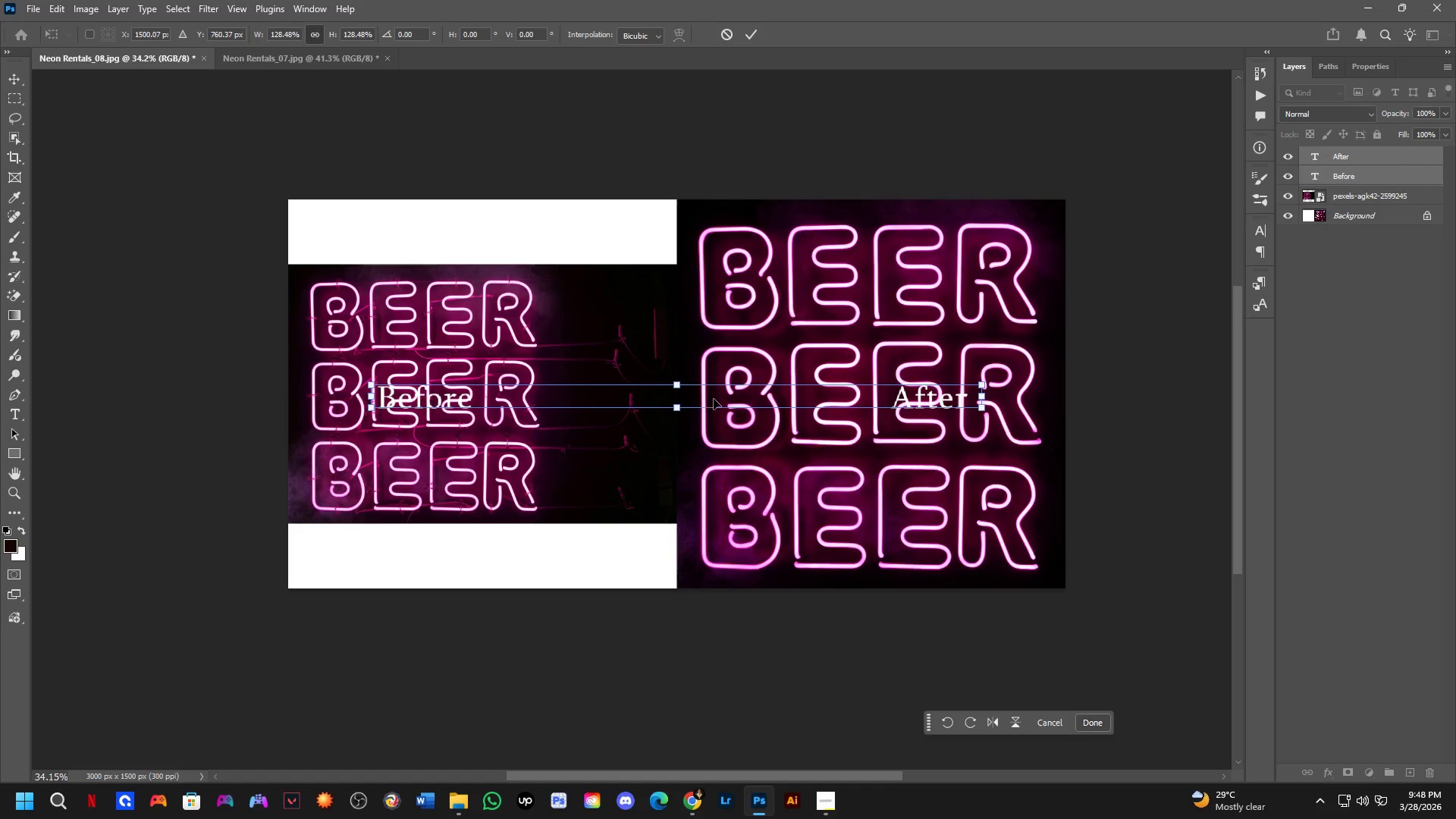 
left_click_drag(start_coordinate=[720, 396], to_coordinate=[704, 560])
 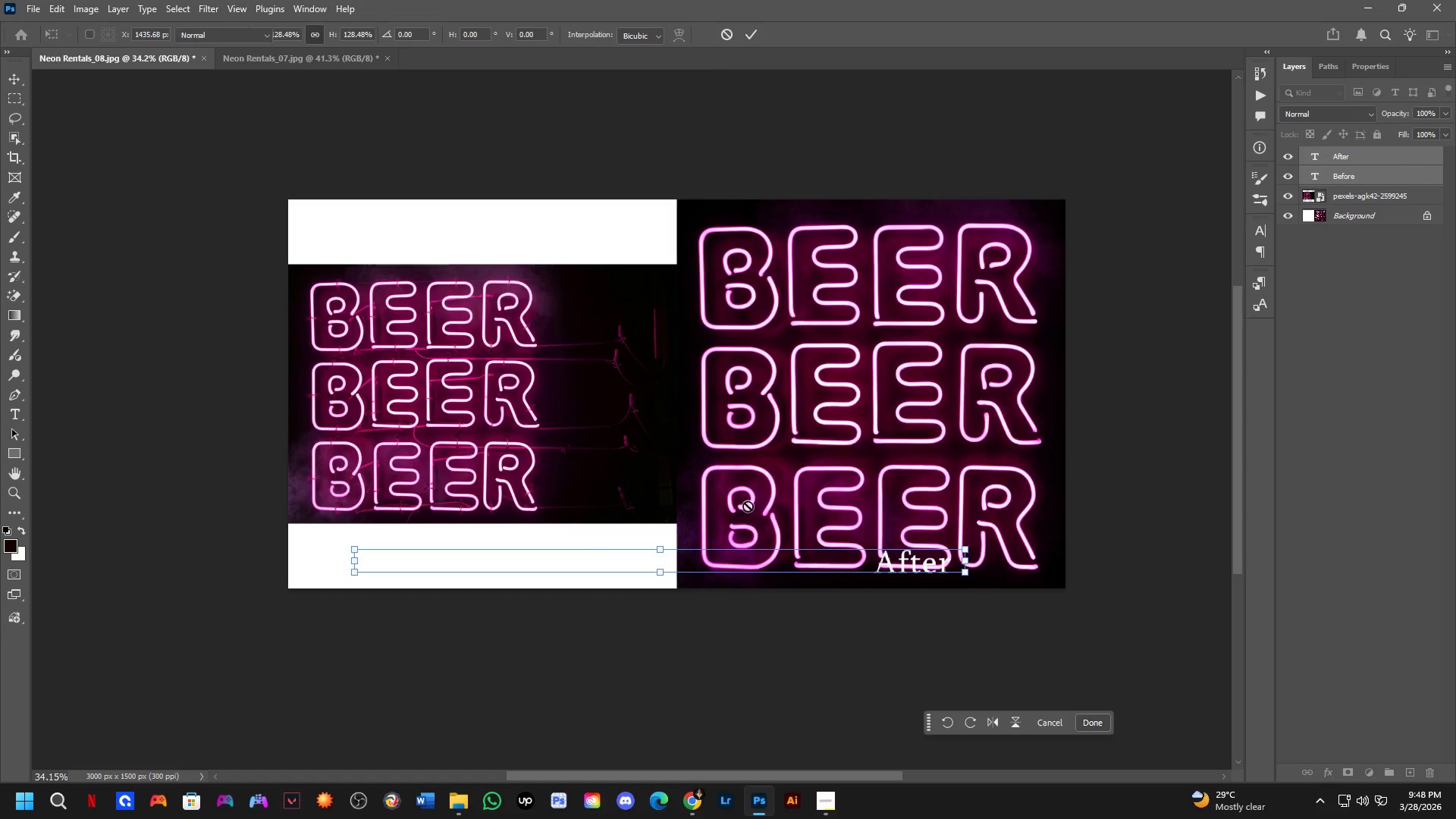 
key(NumpadEnter)
 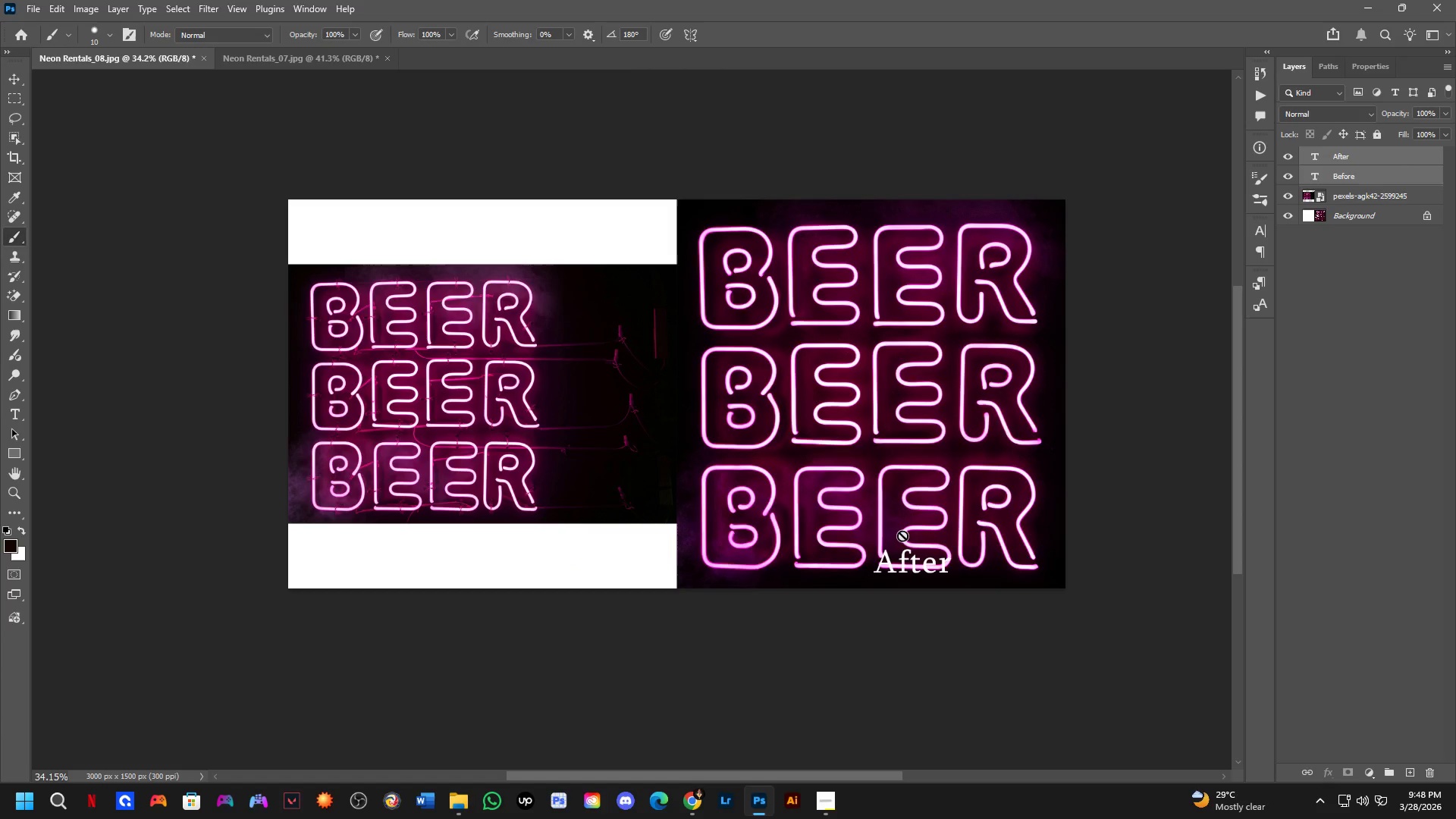 
wait(12.23)
 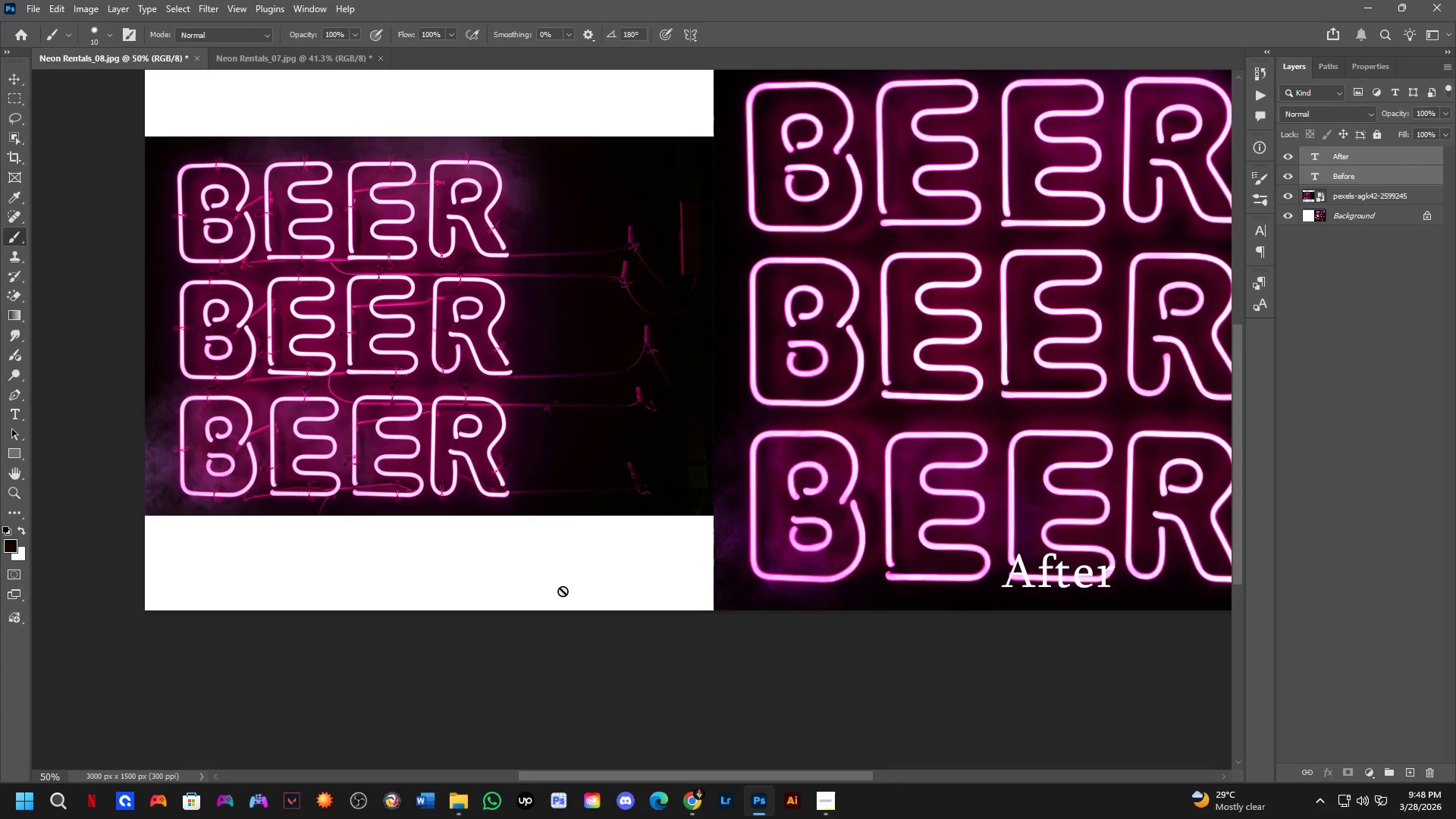 
hold_key(key=Space, duration=0.42)
 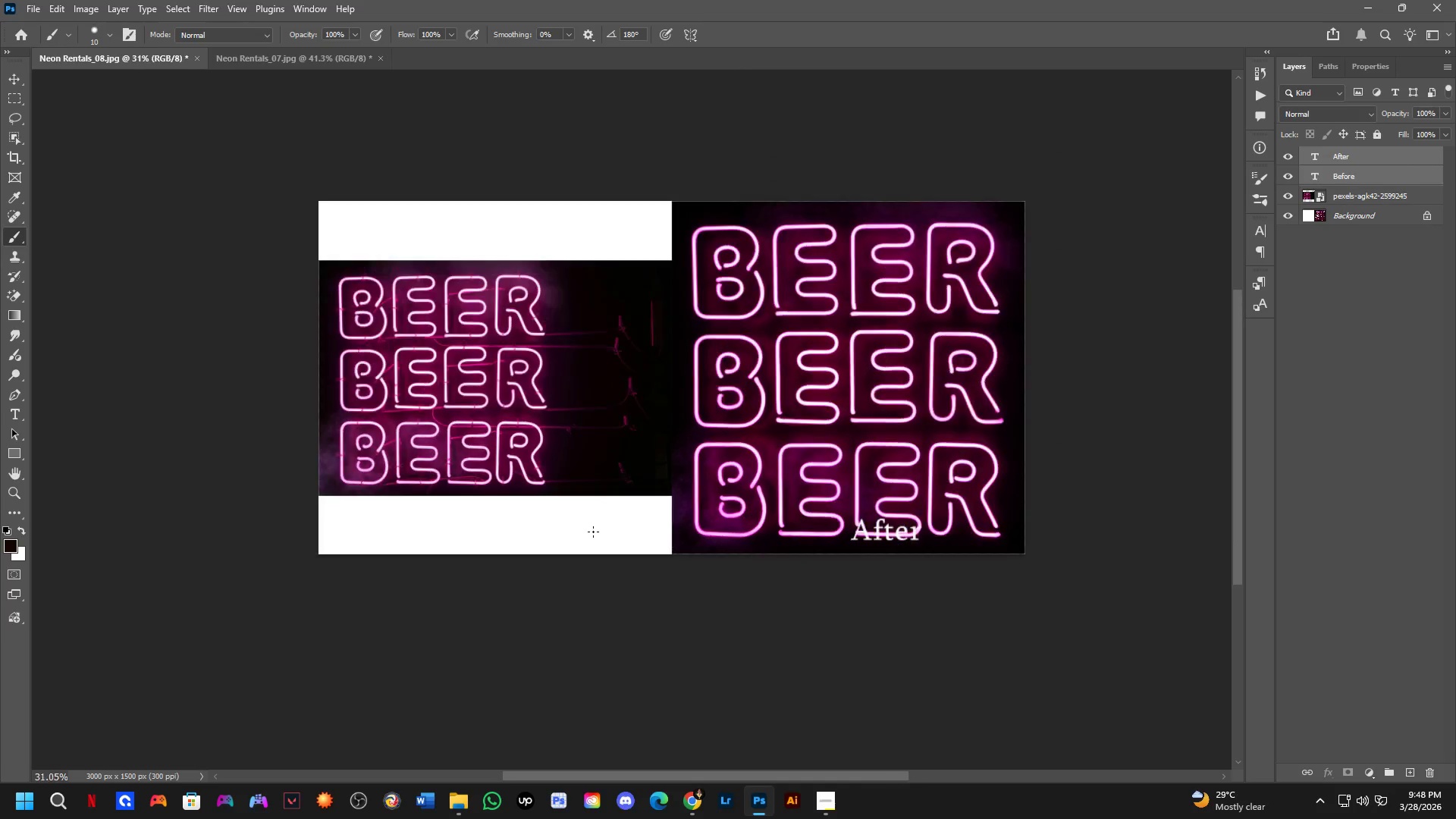 
left_click_drag(start_coordinate=[561, 583], to_coordinate=[568, 546])
 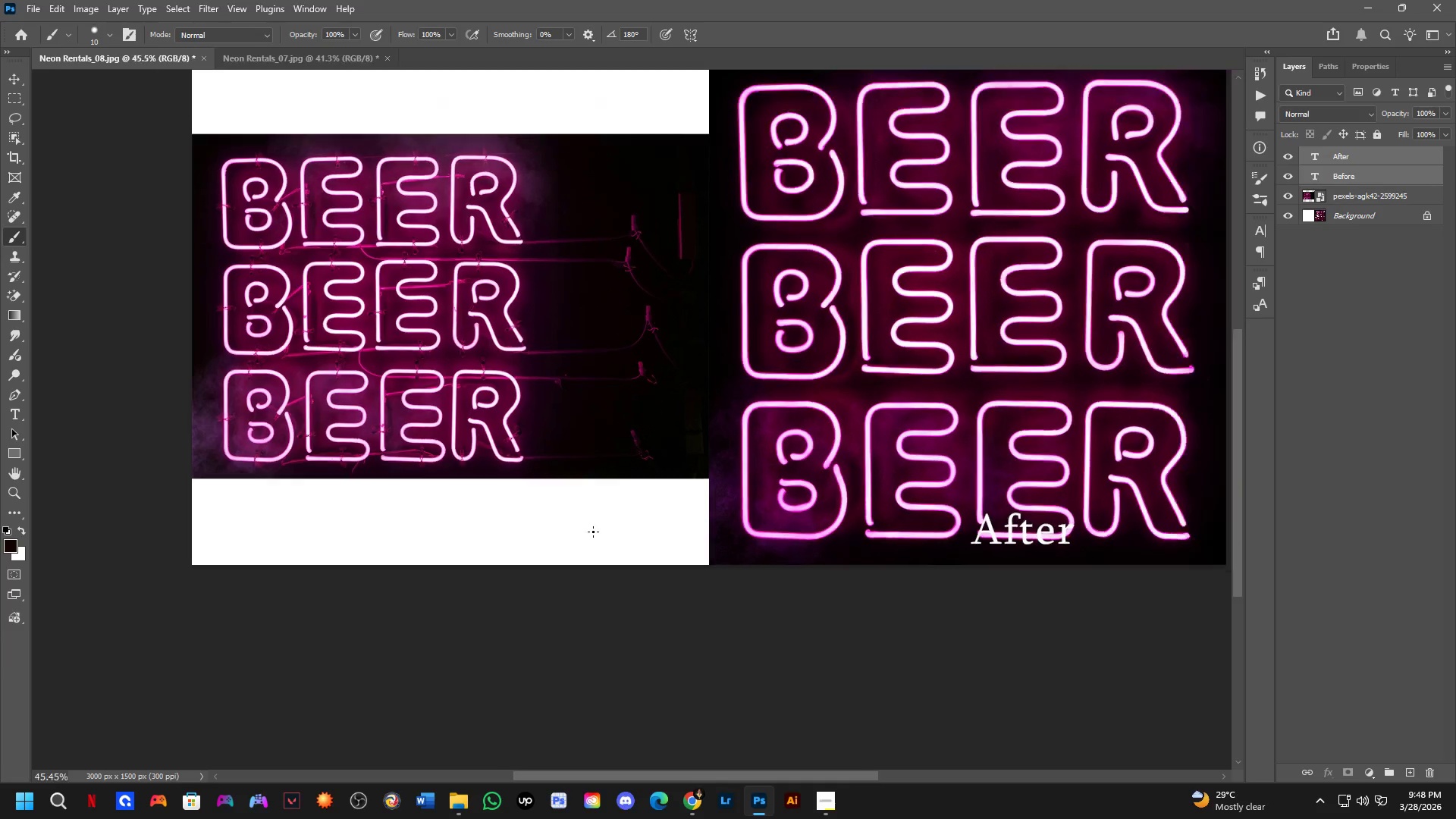 
scroll: coordinate [563, 591], scroll_direction: up, amount: 4.0
 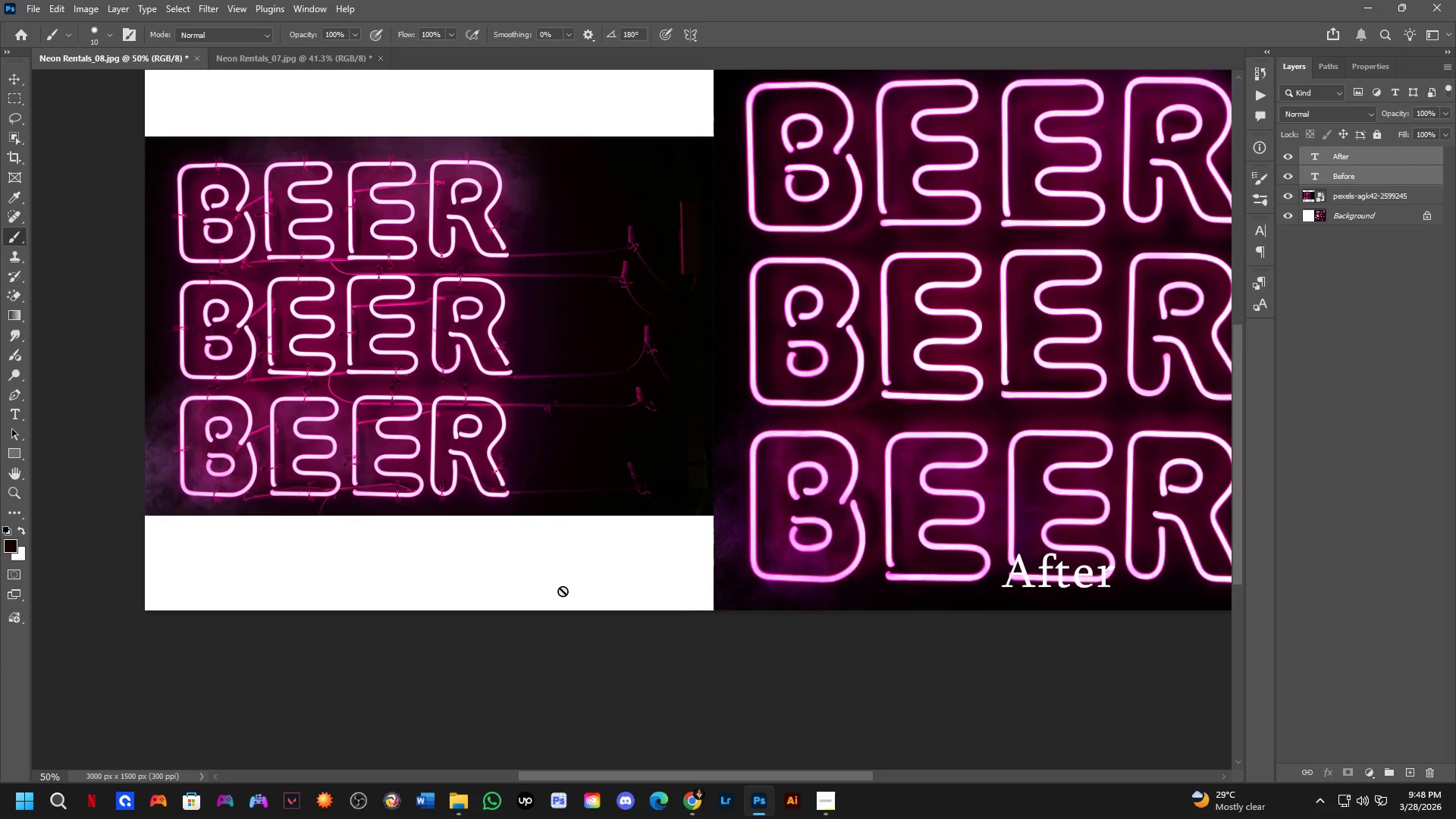 
hold_key(key=Space, duration=0.48)
 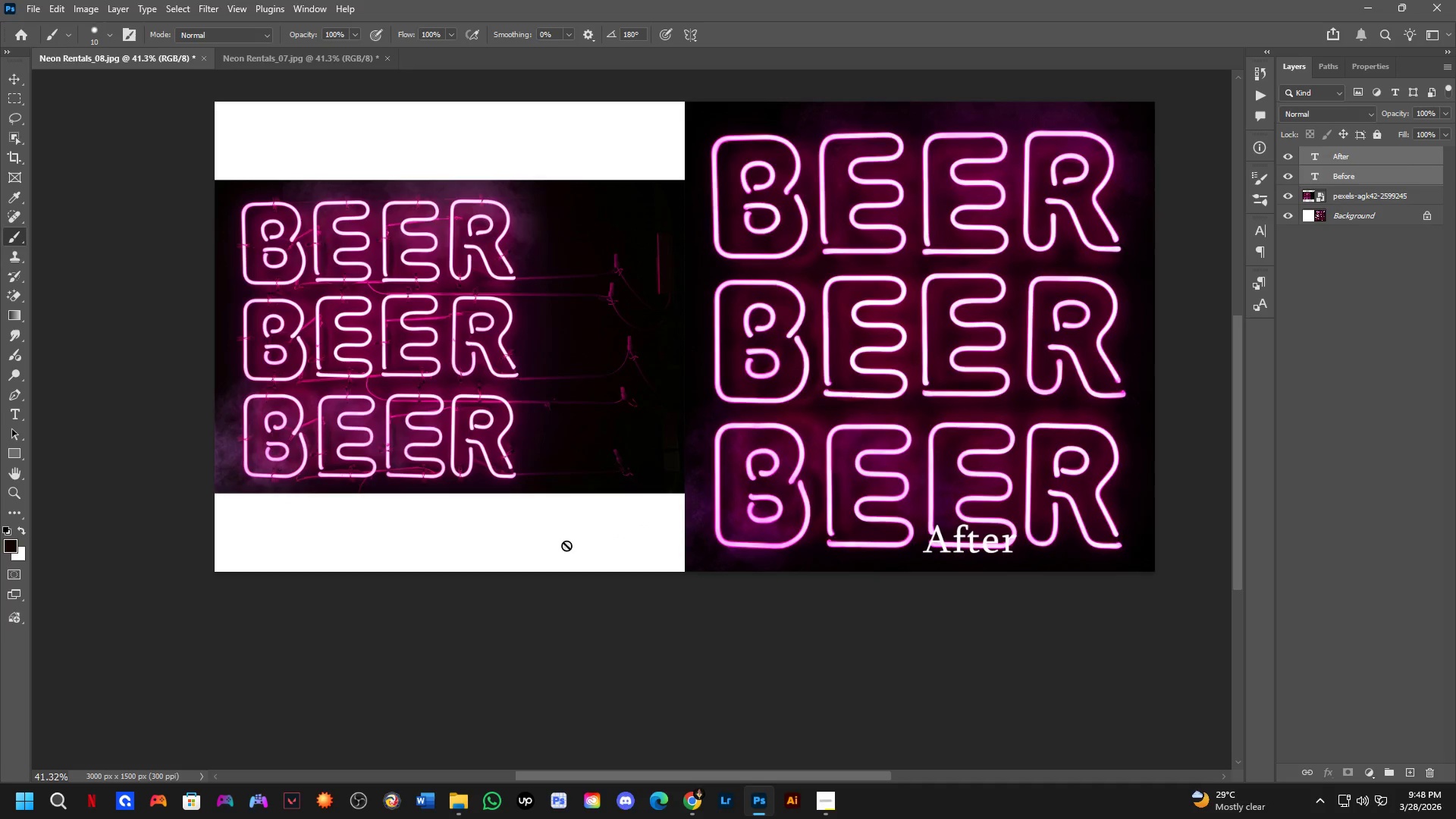 
left_click_drag(start_coordinate=[632, 494], to_coordinate=[634, 500])
 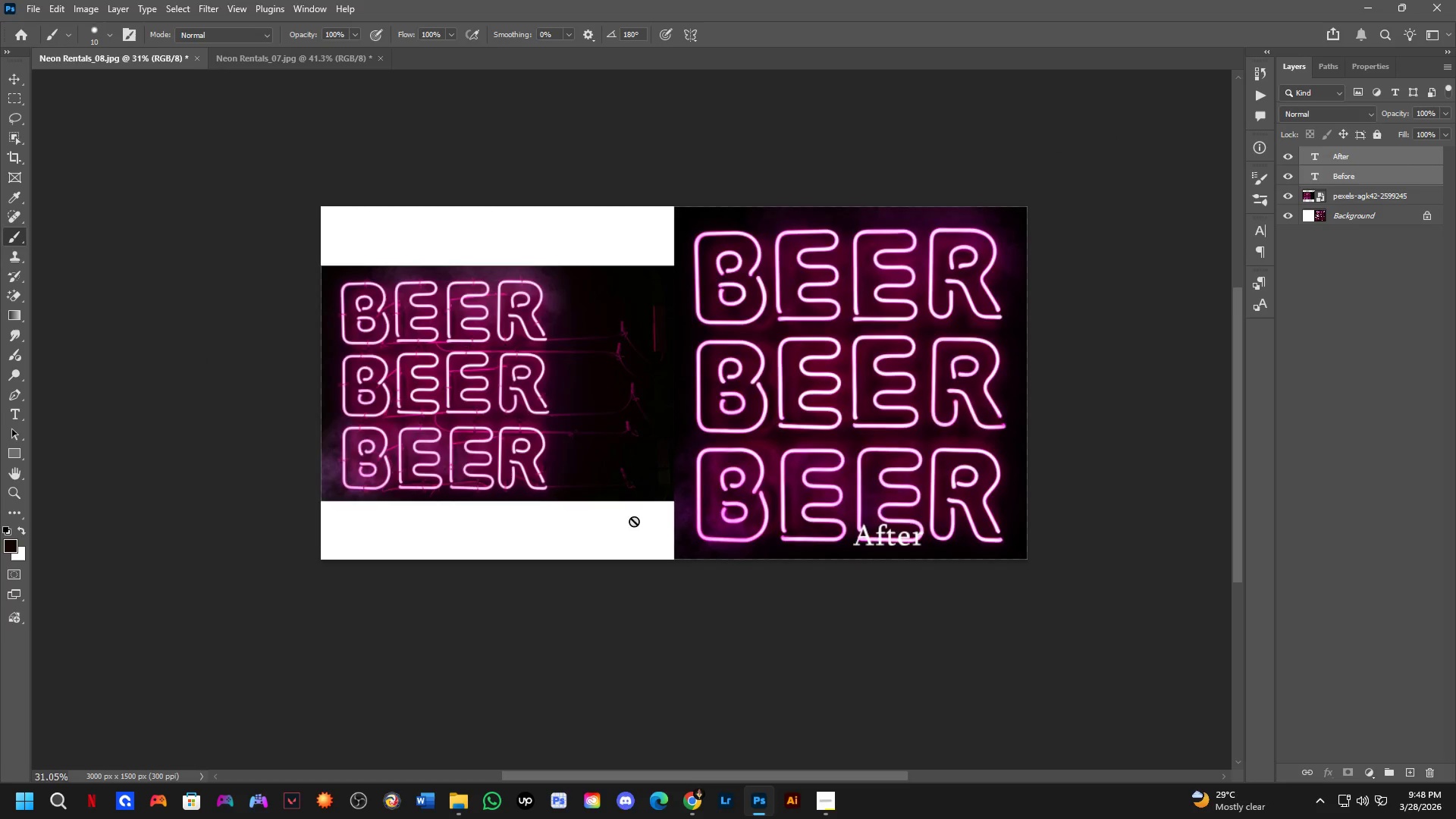 
scroll: coordinate [593, 532], scroll_direction: down, amount: 5.0
 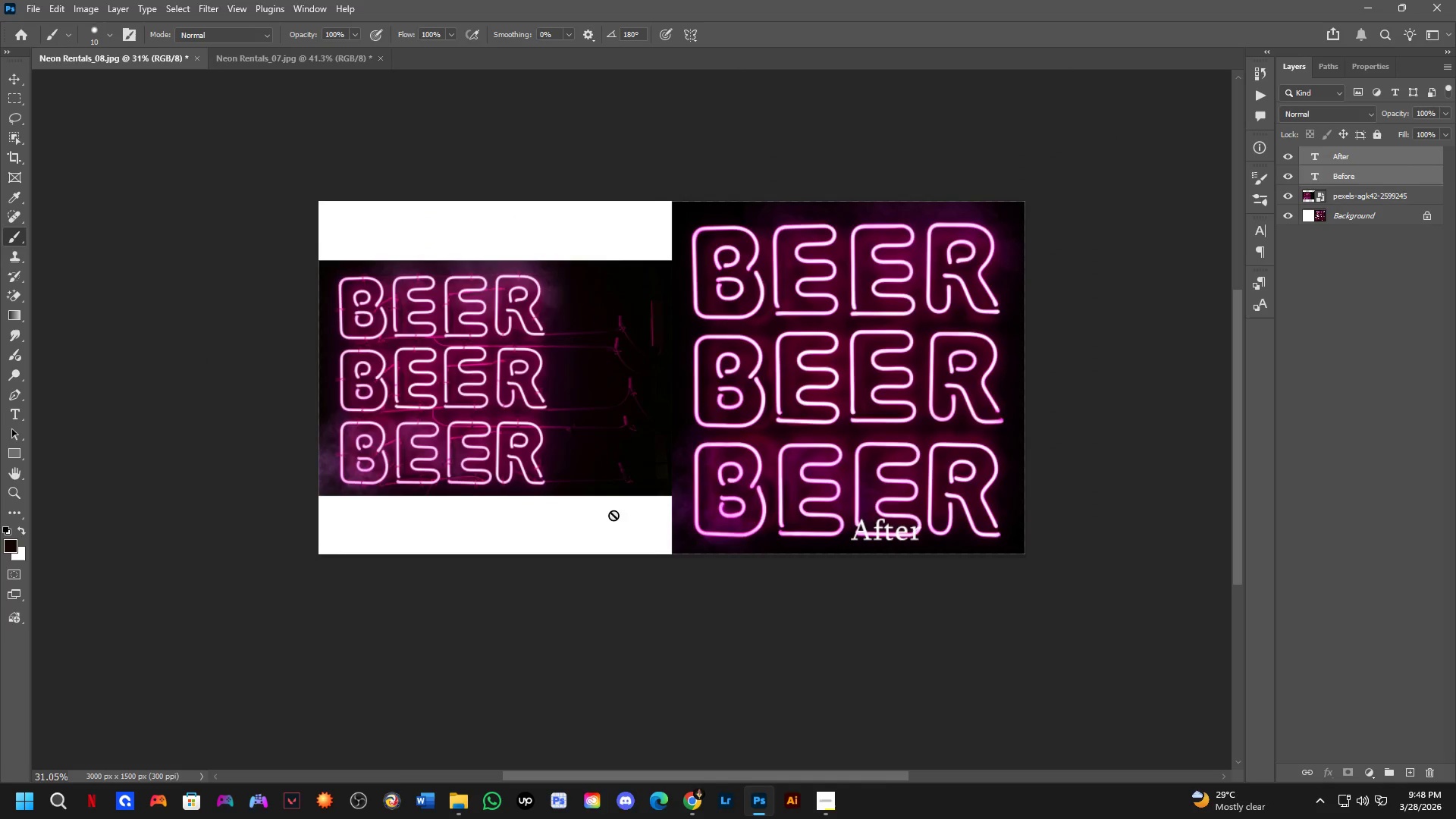 
scroll: coordinate [645, 525], scroll_direction: up, amount: 3.0
 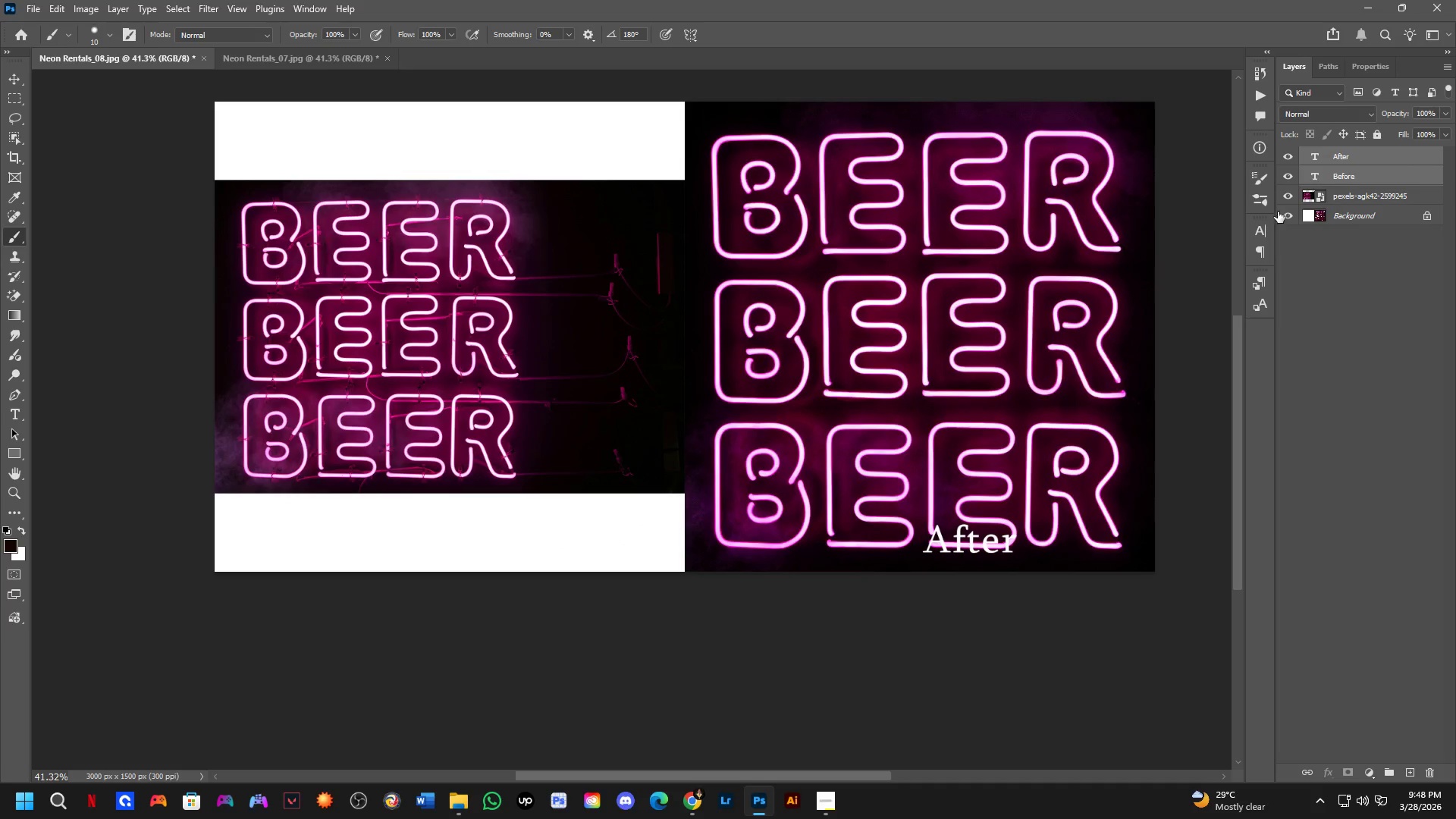 
left_click_drag(start_coordinate=[1289, 200], to_coordinate=[1289, 218])
 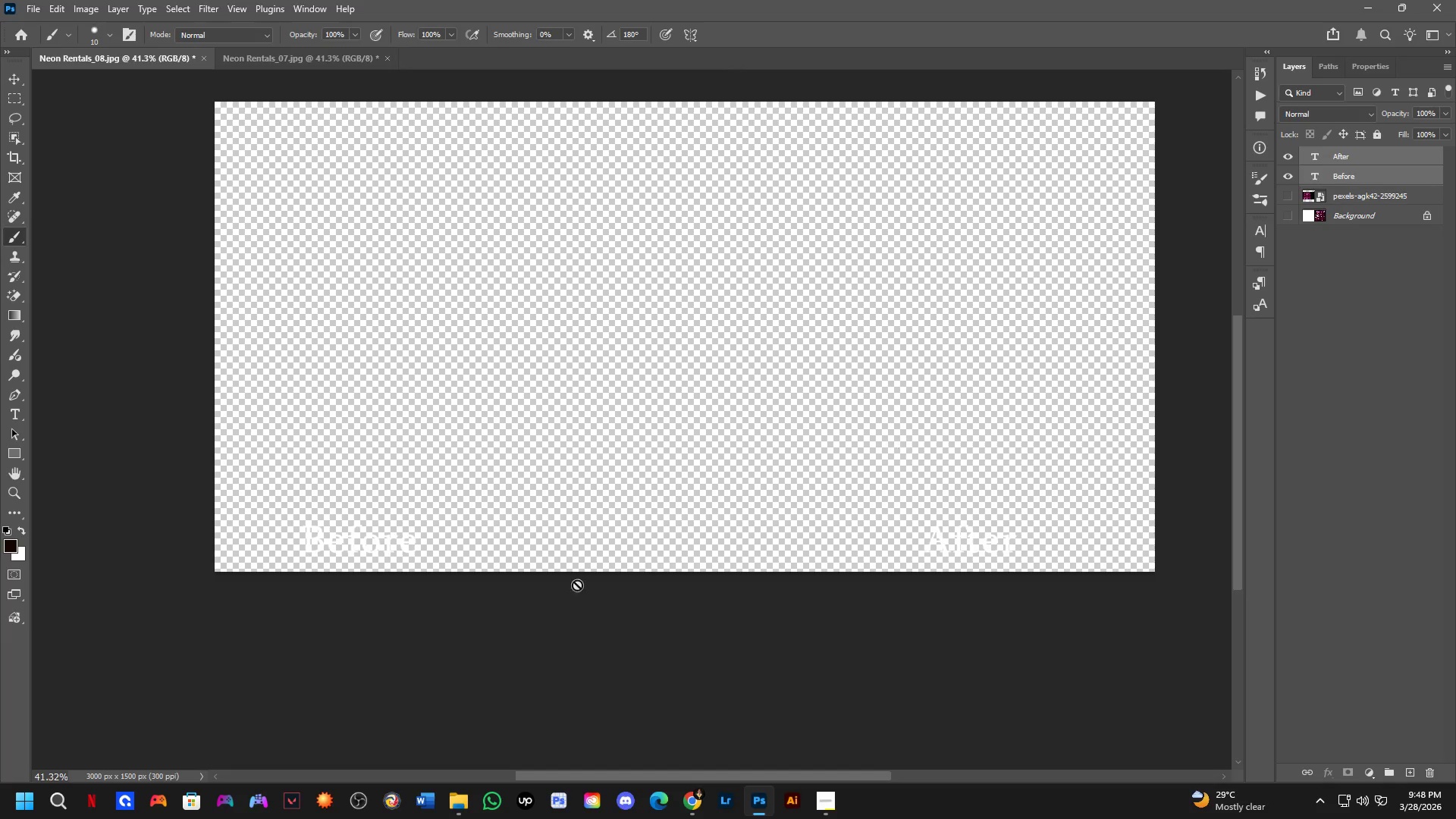 
scroll: coordinate [499, 557], scroll_direction: up, amount: 4.0
 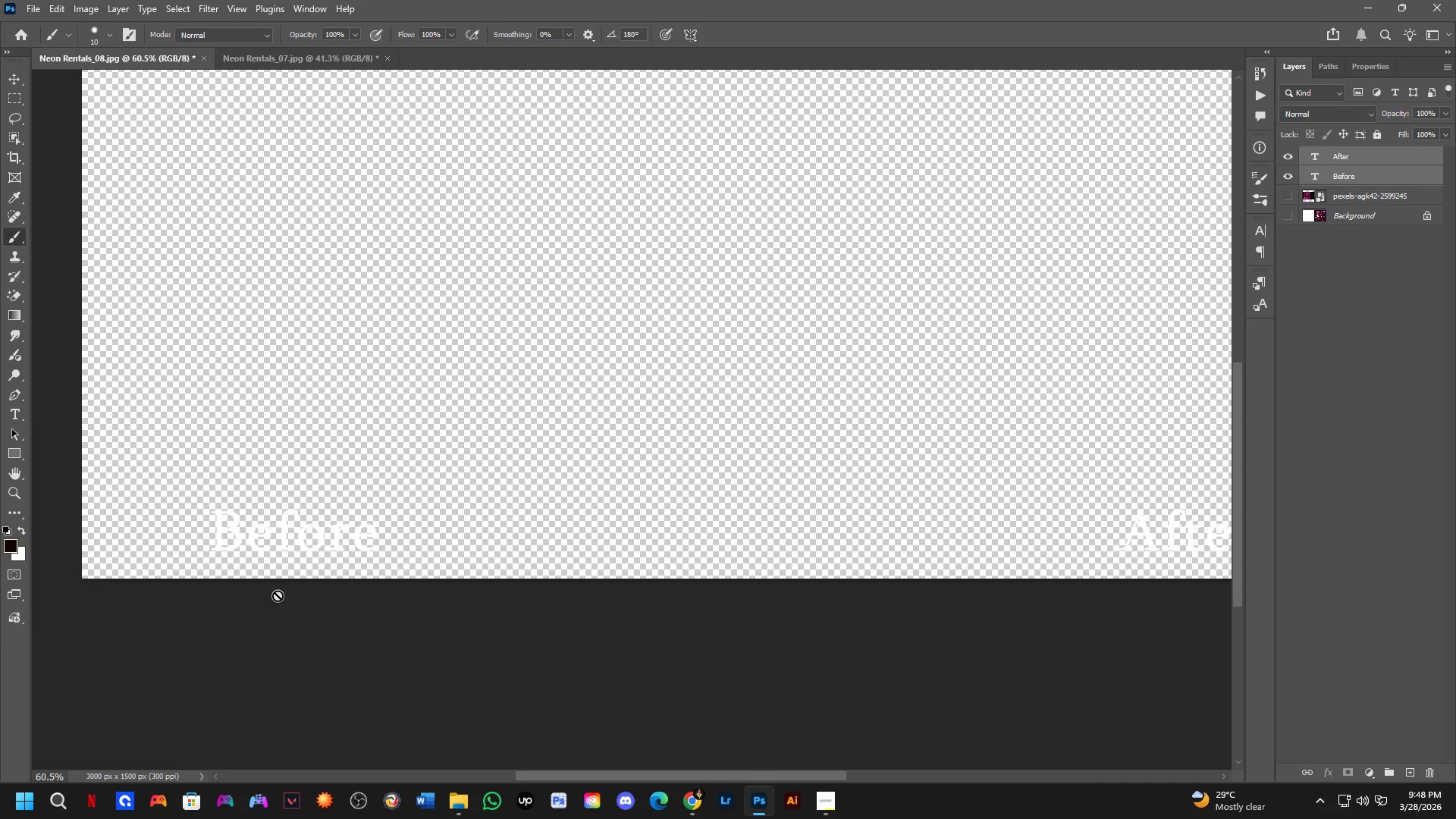 
key(T)
 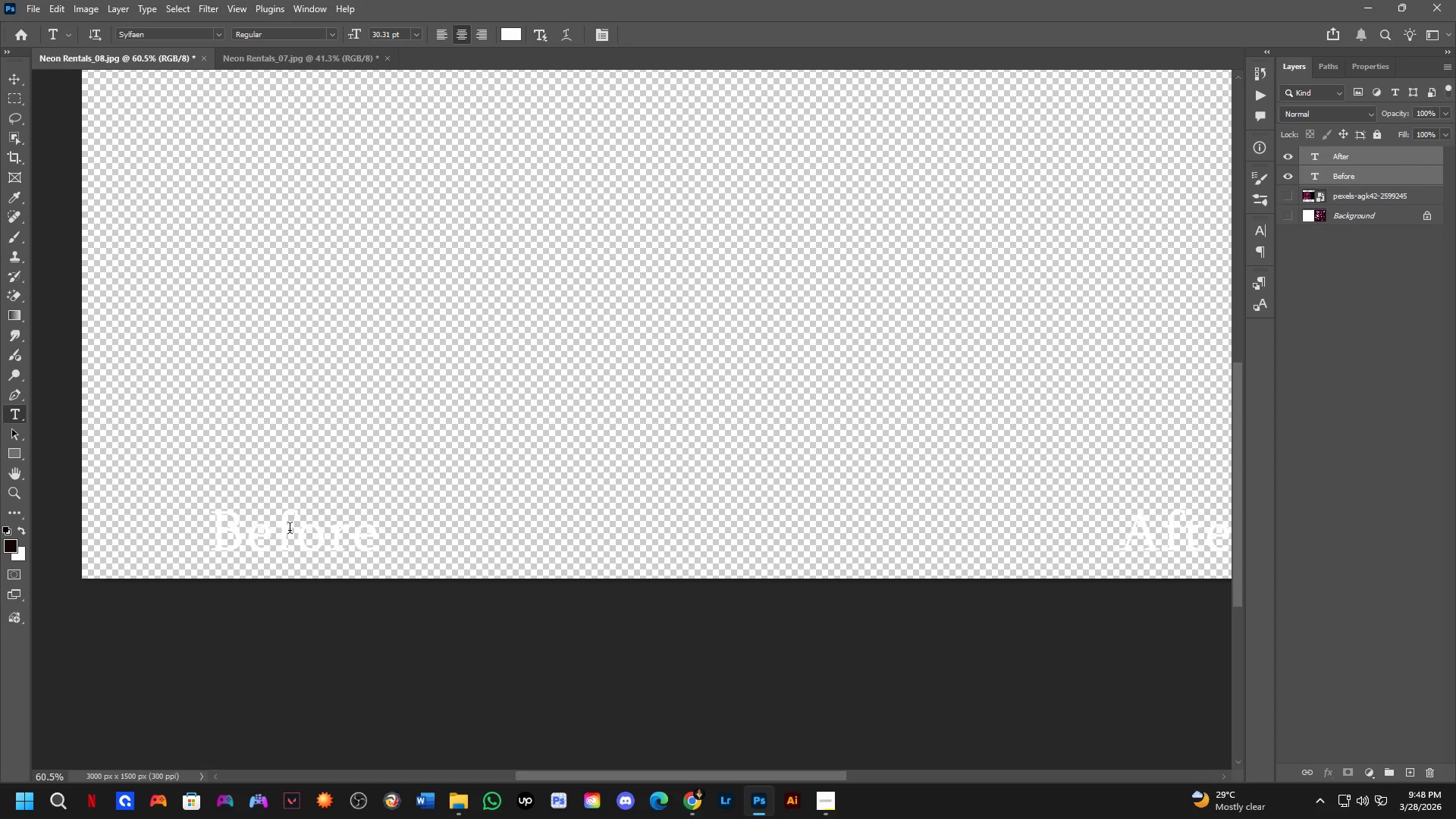 
key(Control+ControlLeft)
 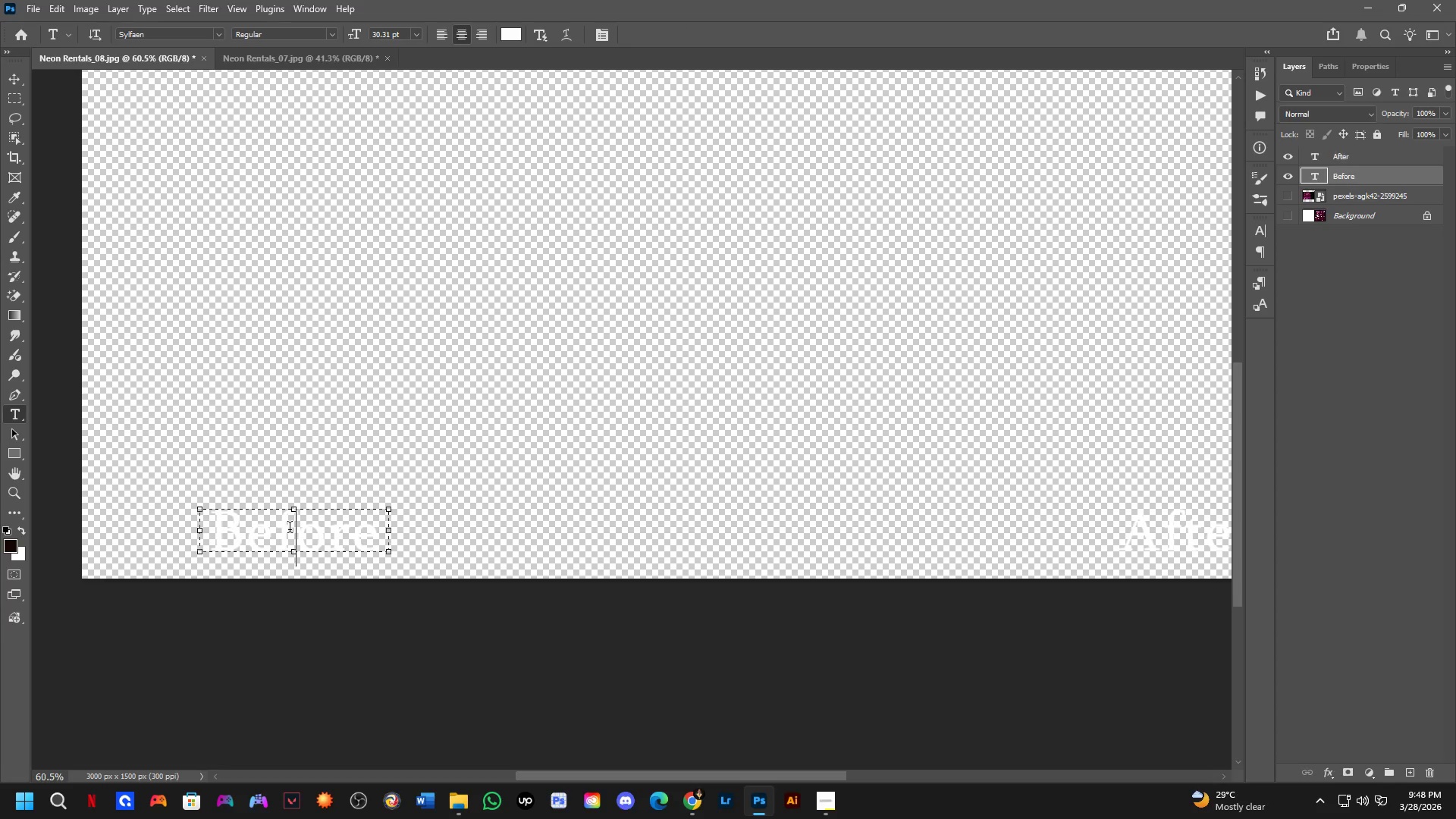 
key(Control+A)
 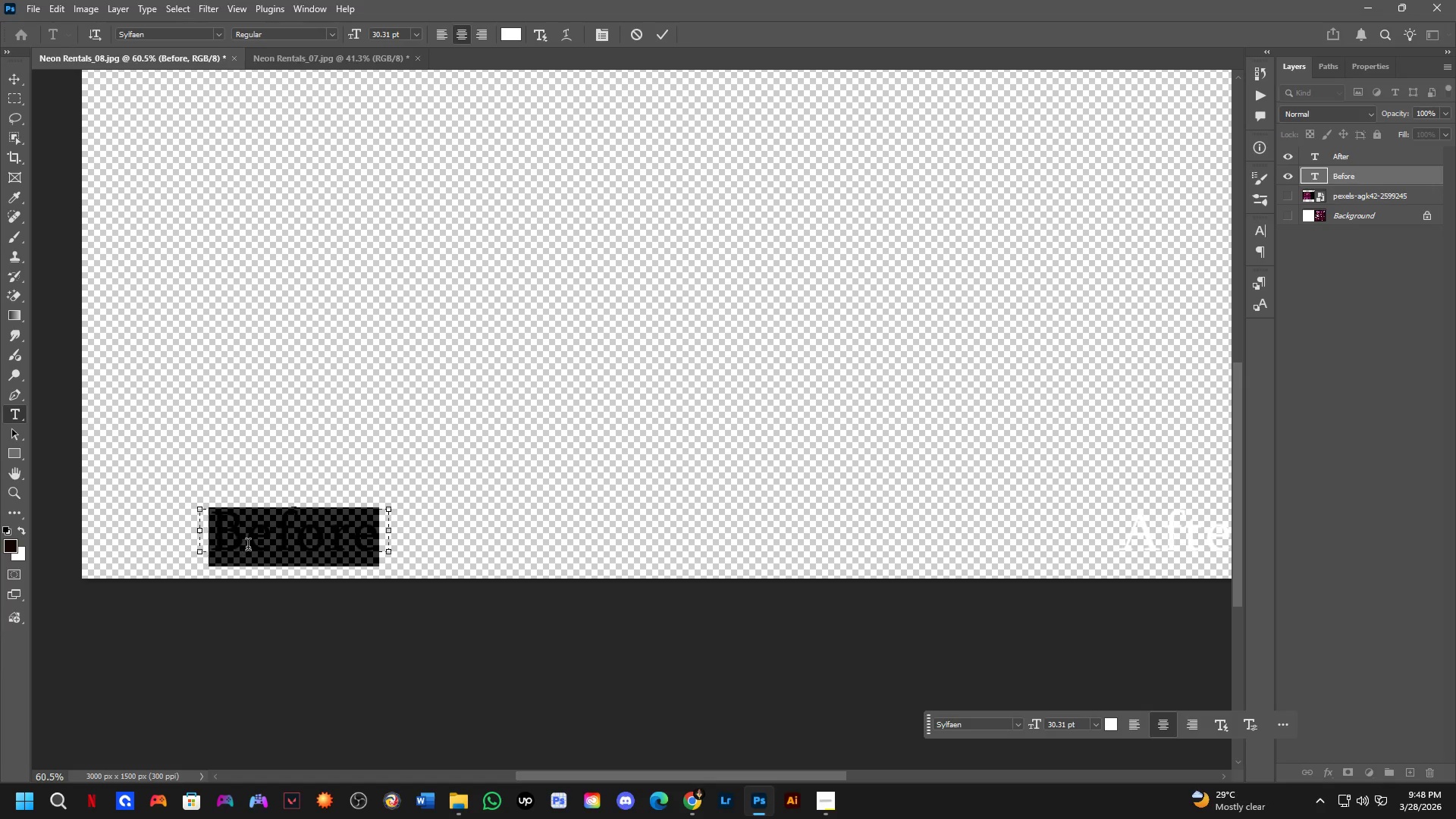 
left_click([512, 30])
 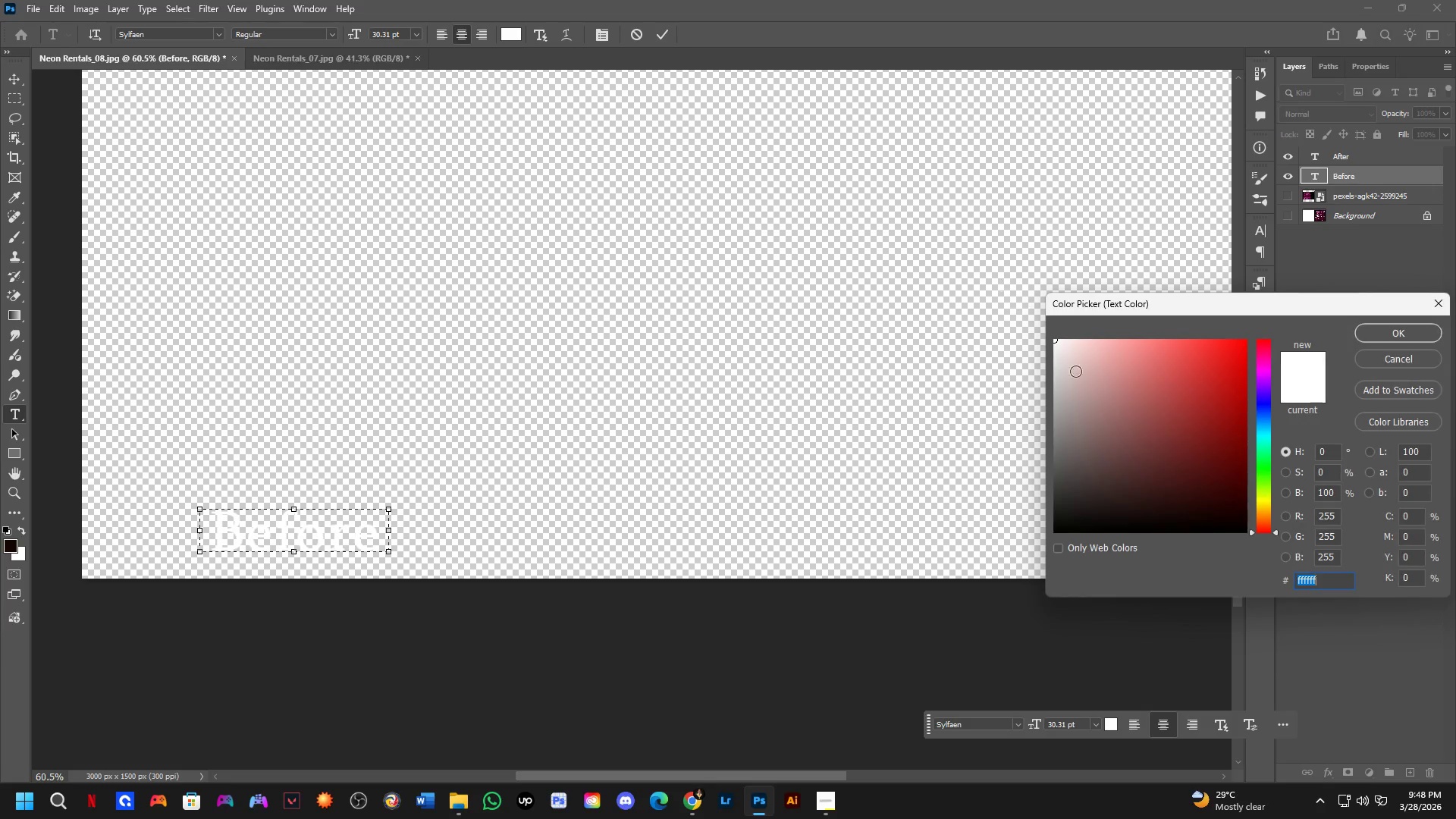 
left_click_drag(start_coordinate=[1122, 431], to_coordinate=[835, 739])
 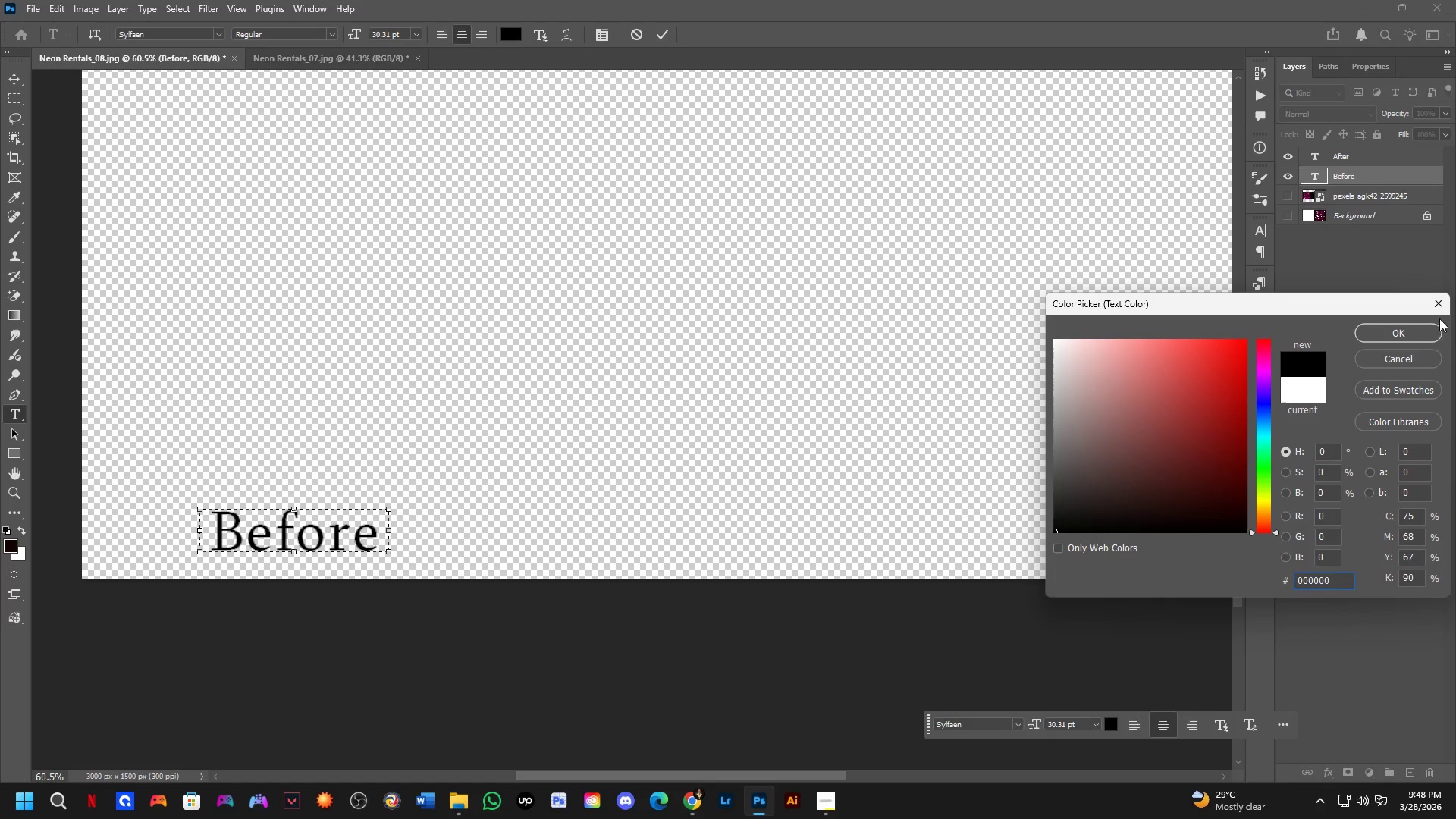 
left_click([1414, 332])
 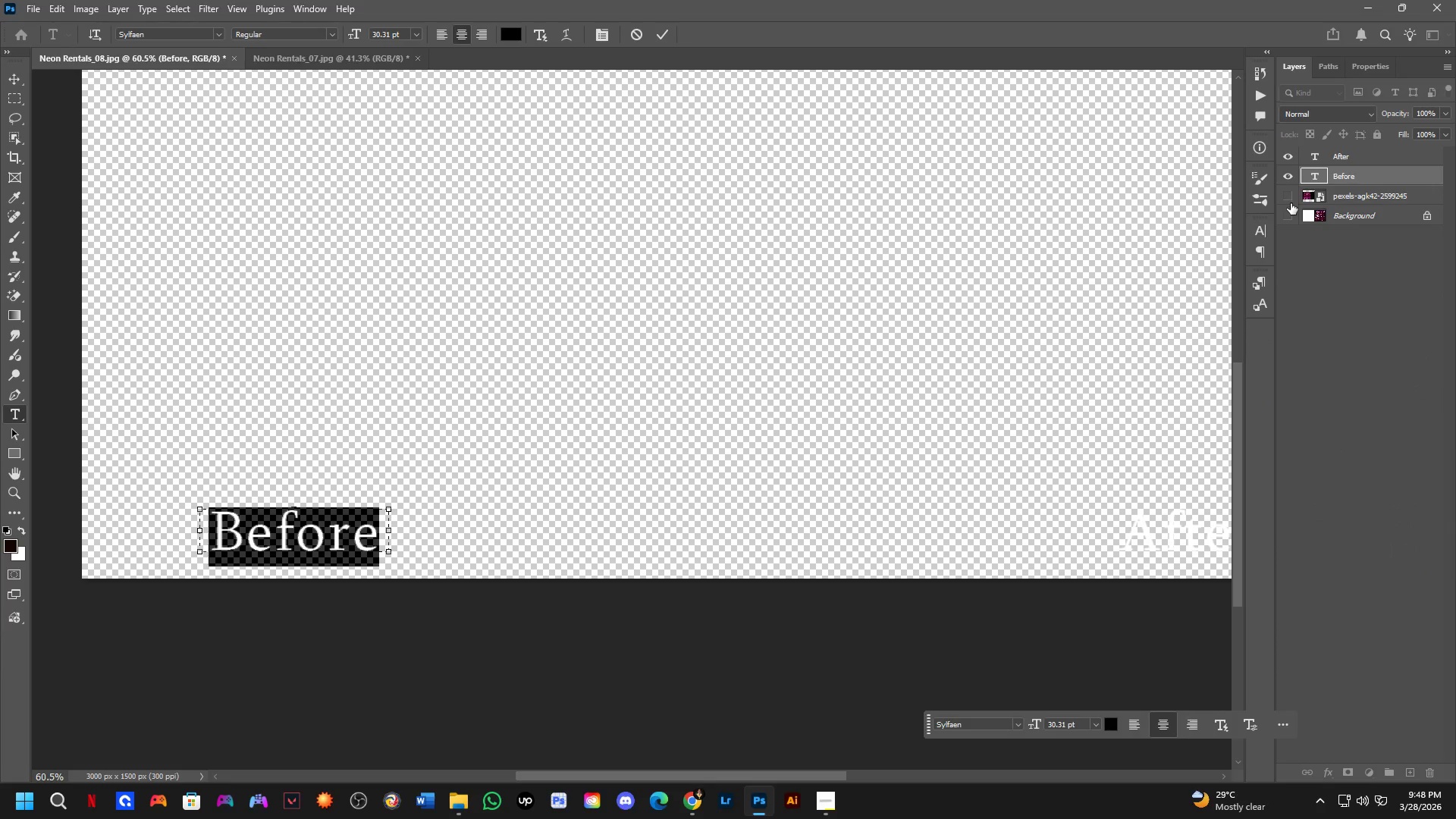 
left_click_drag(start_coordinate=[1290, 201], to_coordinate=[1286, 218])
 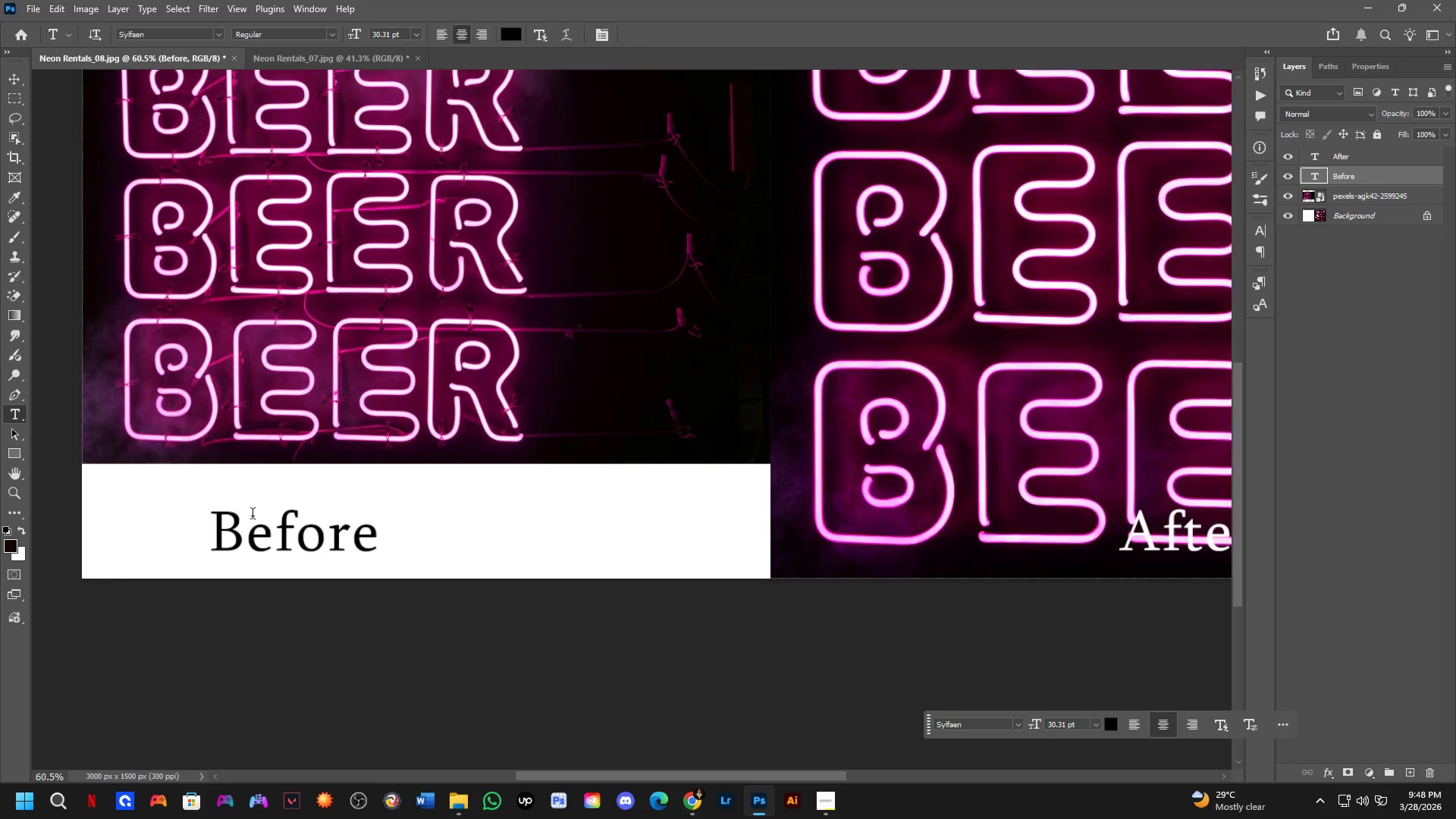 
hold_key(key=Space, duration=0.44)
 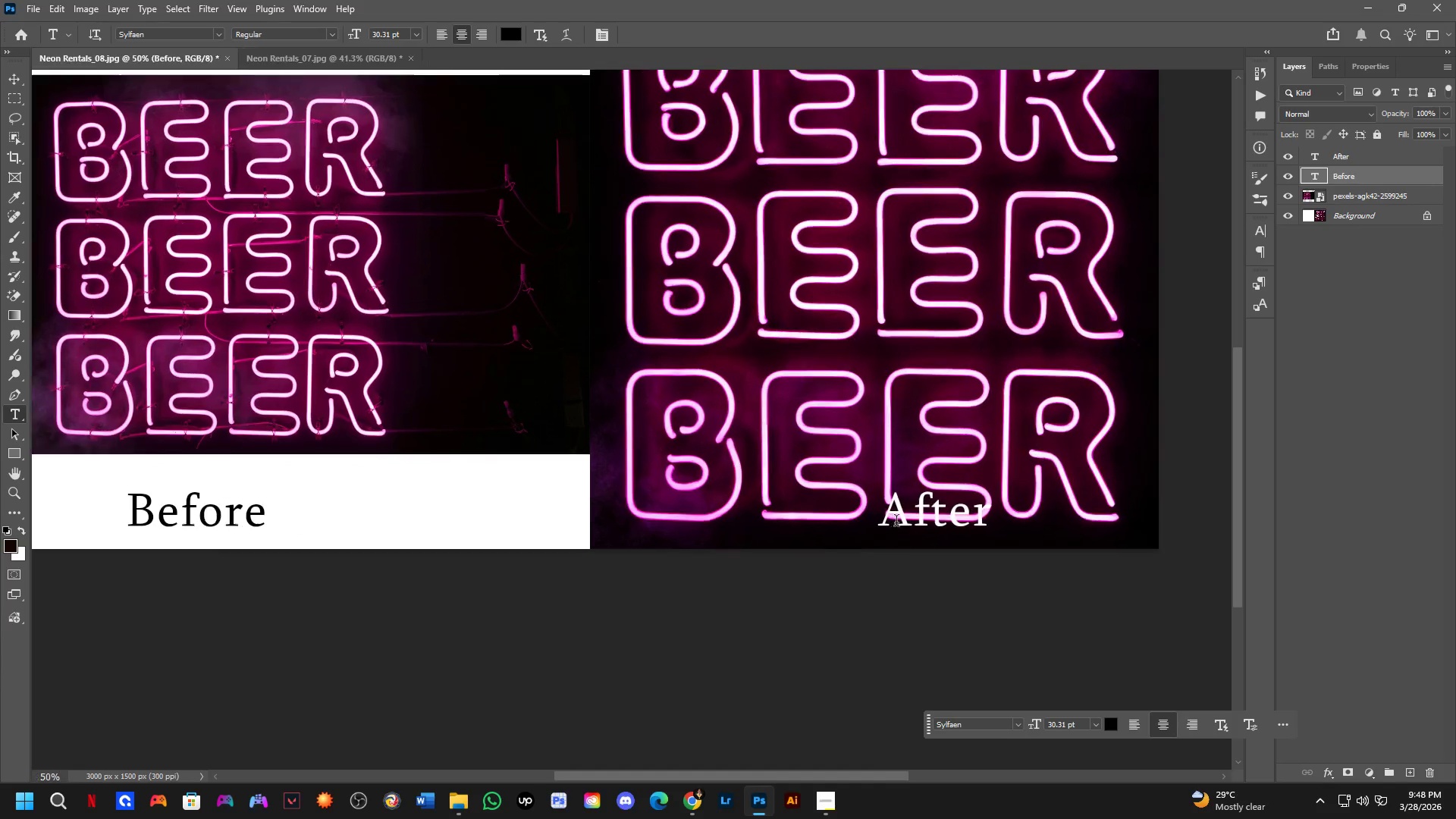 
left_click_drag(start_coordinate=[499, 507], to_coordinate=[475, 492])
 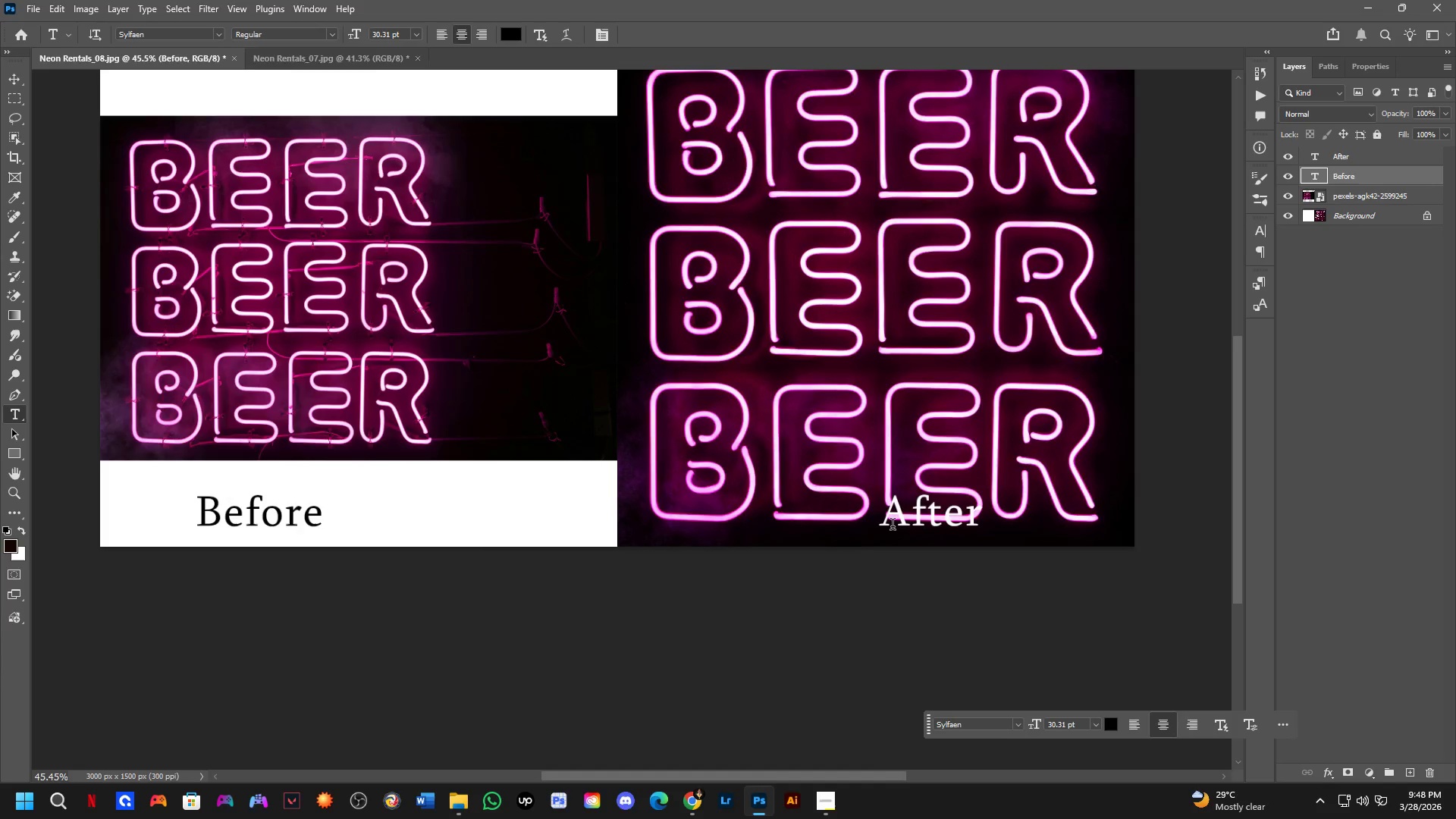 
scroll: coordinate [250, 513], scroll_direction: down, amount: 3.0
 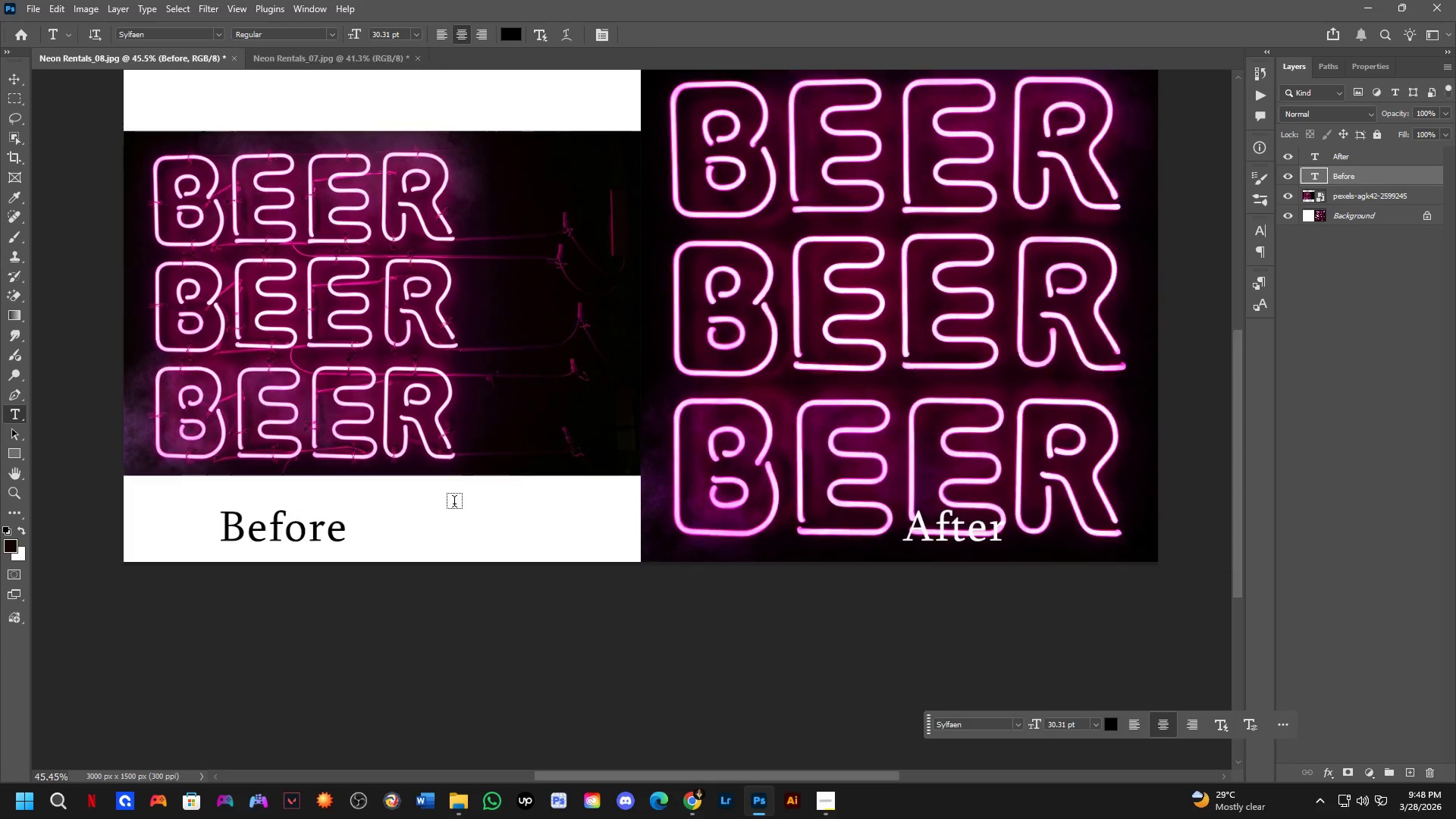 
scroll: coordinate [893, 524], scroll_direction: up, amount: 1.0
 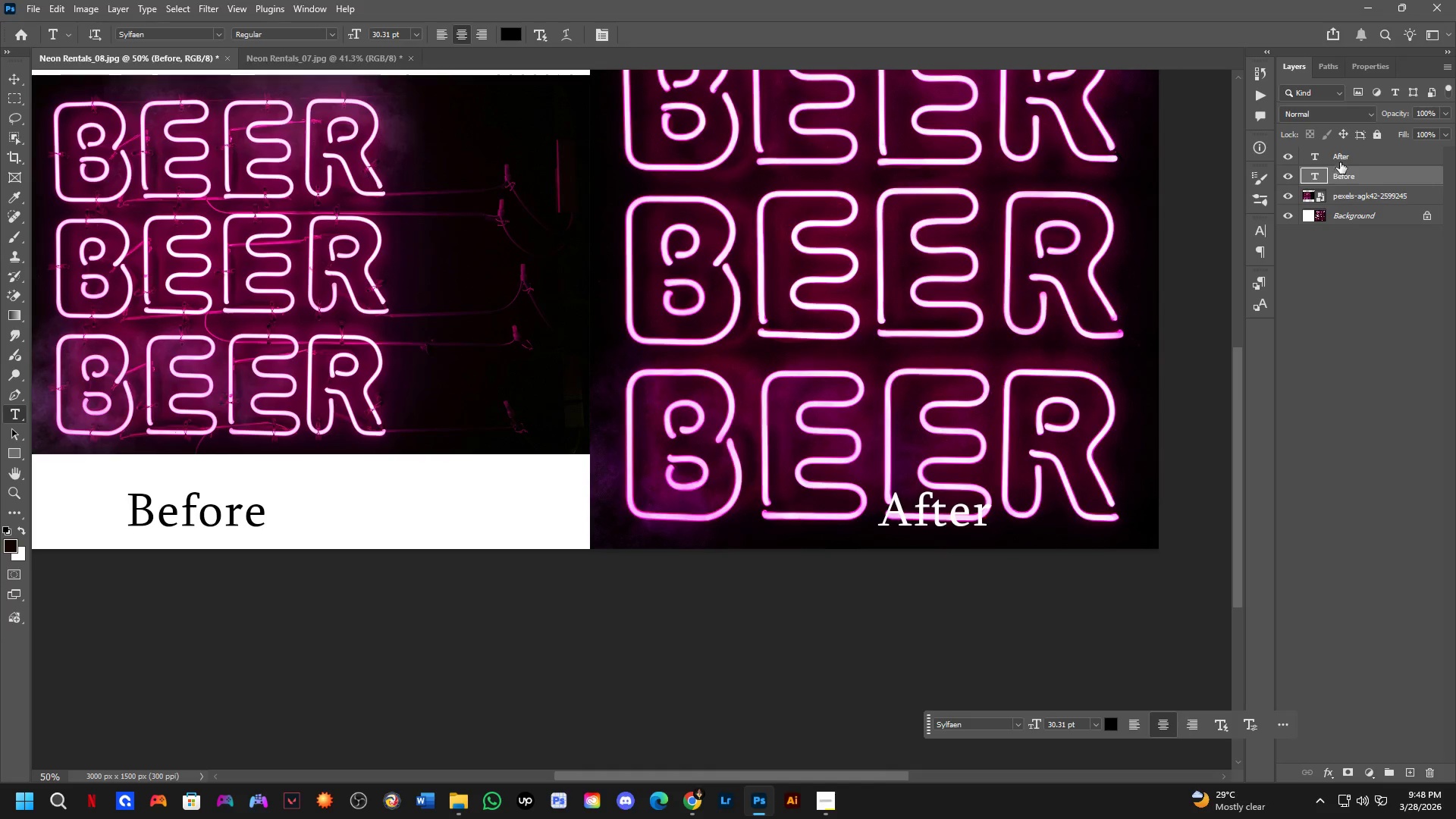 
key(Control+T)
 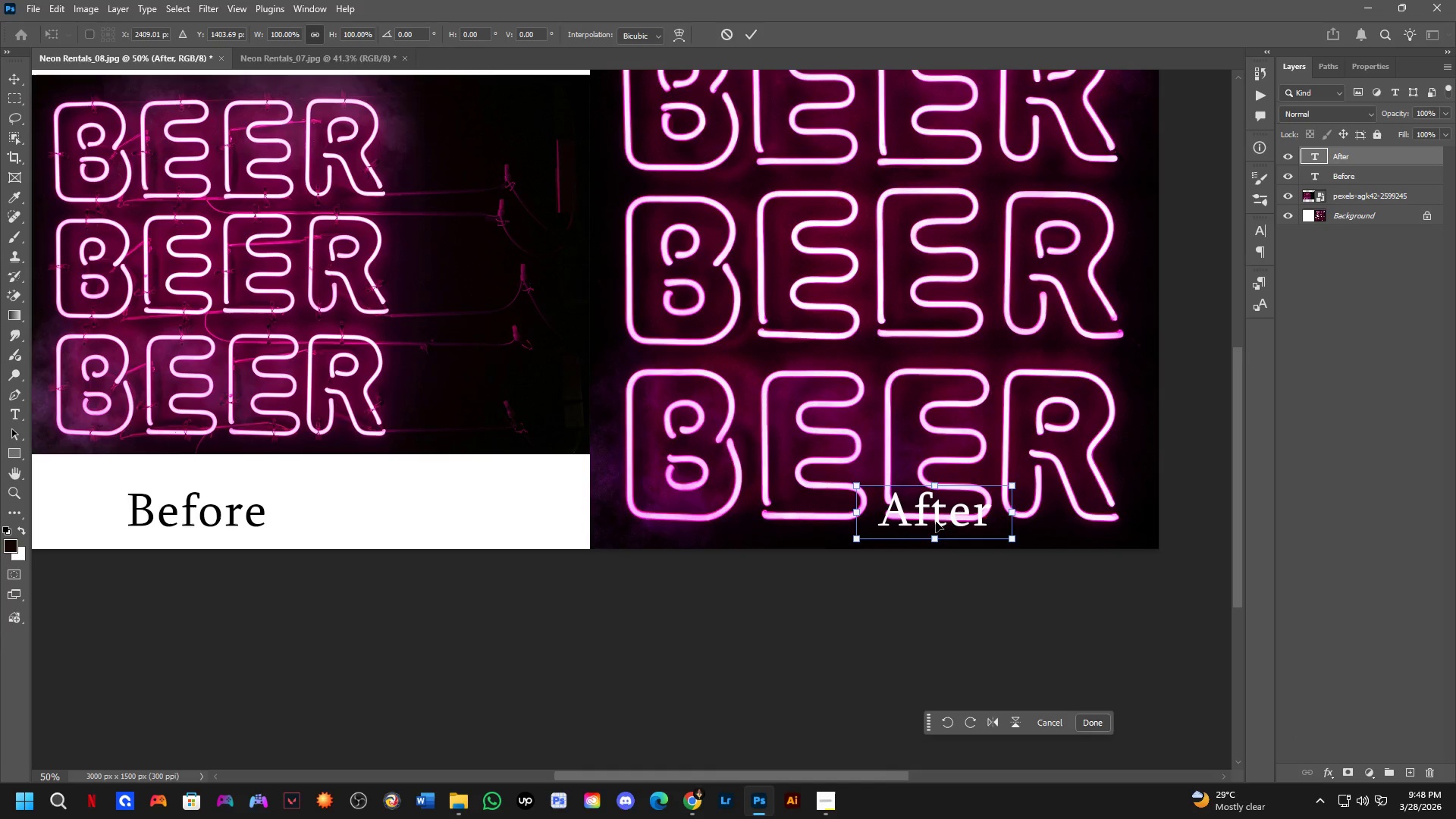 
hold_key(key=ShiftLeft, duration=0.34)
left_click_drag(start_coordinate=[940, 516], to_coordinate=[711, 512])
 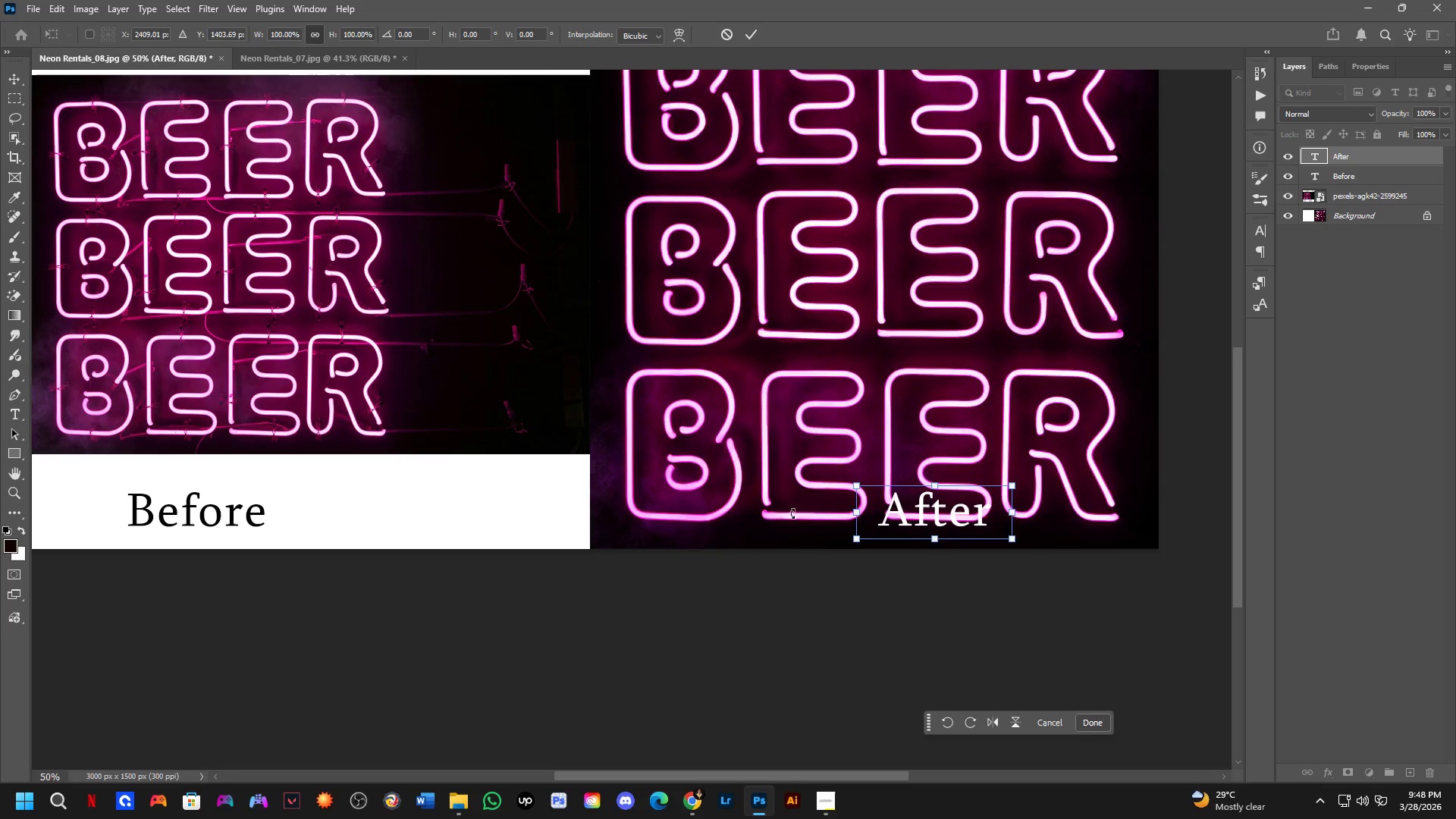 
hold_key(key=ControlLeft, duration=0.75)
 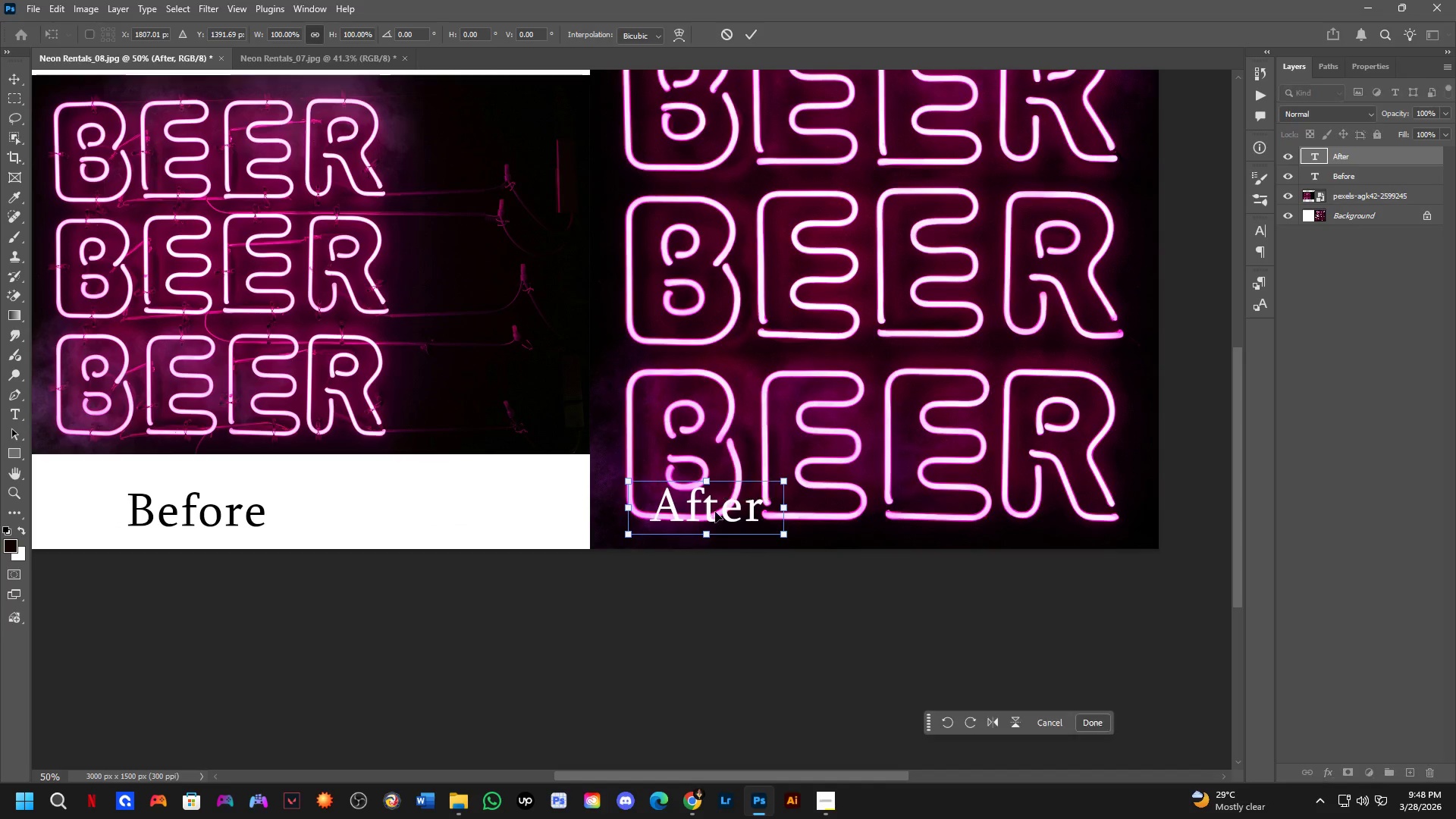 
key(Control+ControlLeft)
 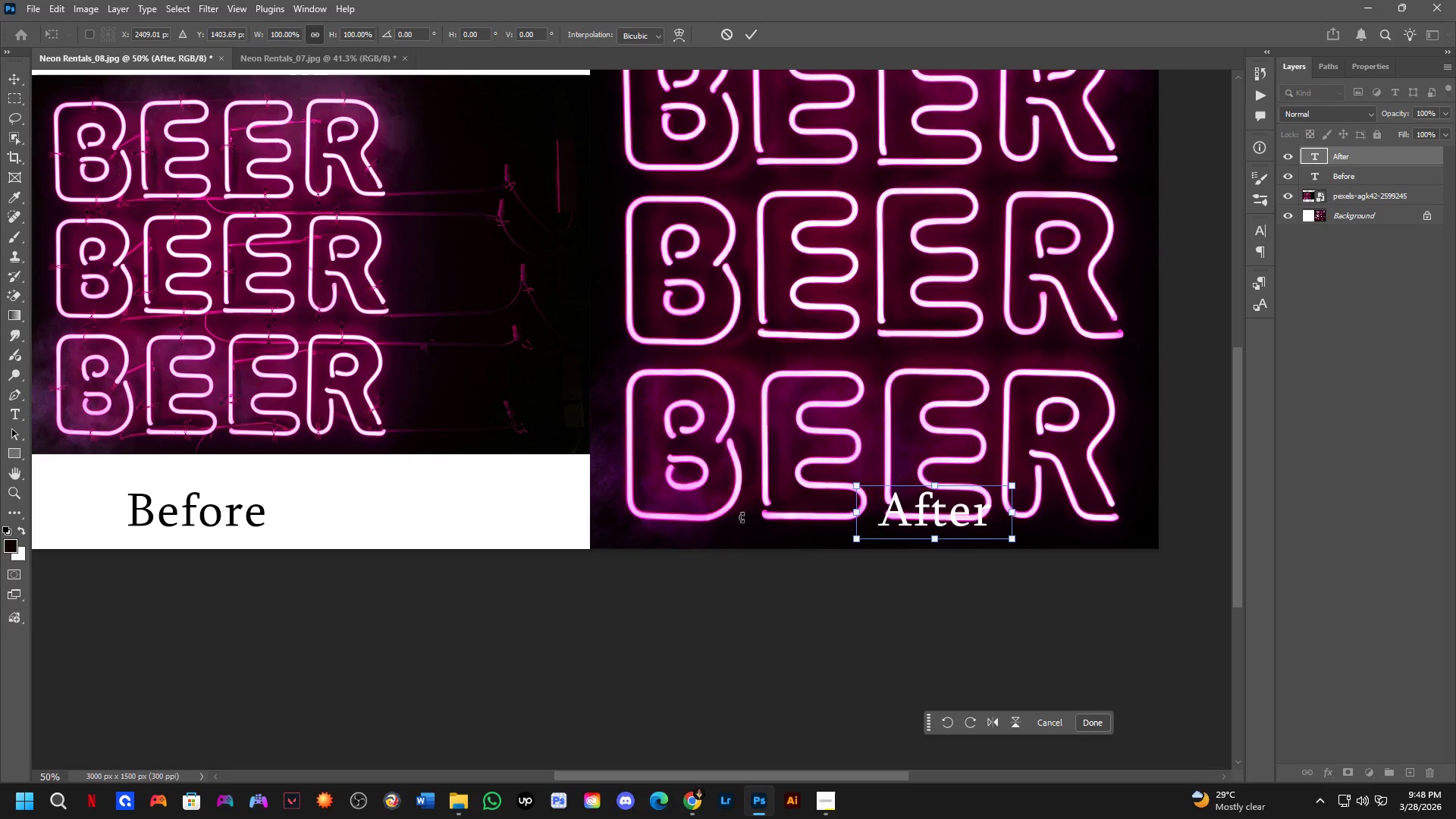 
key(Control+Z)
 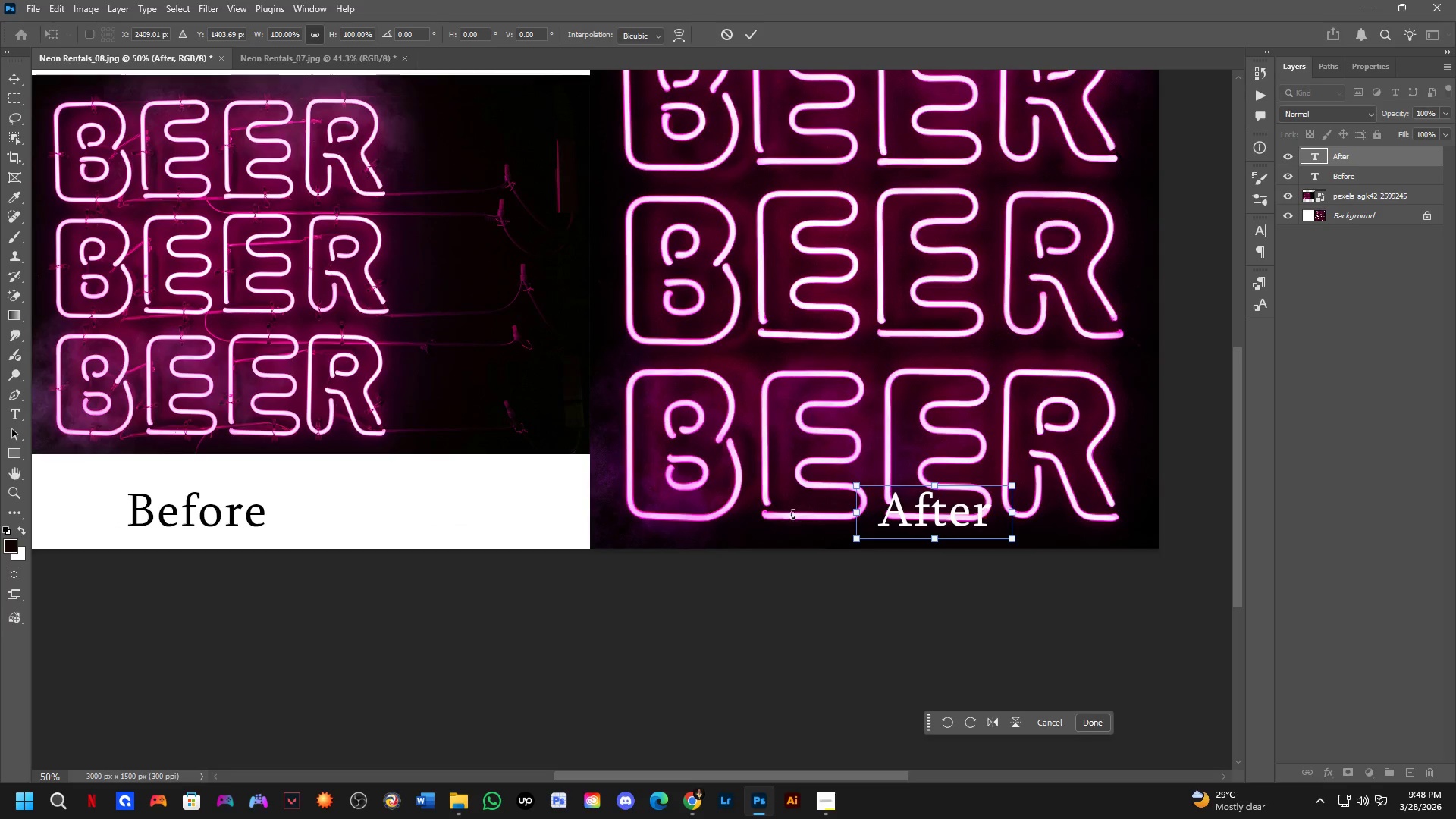 
key(NumpadEnter)
 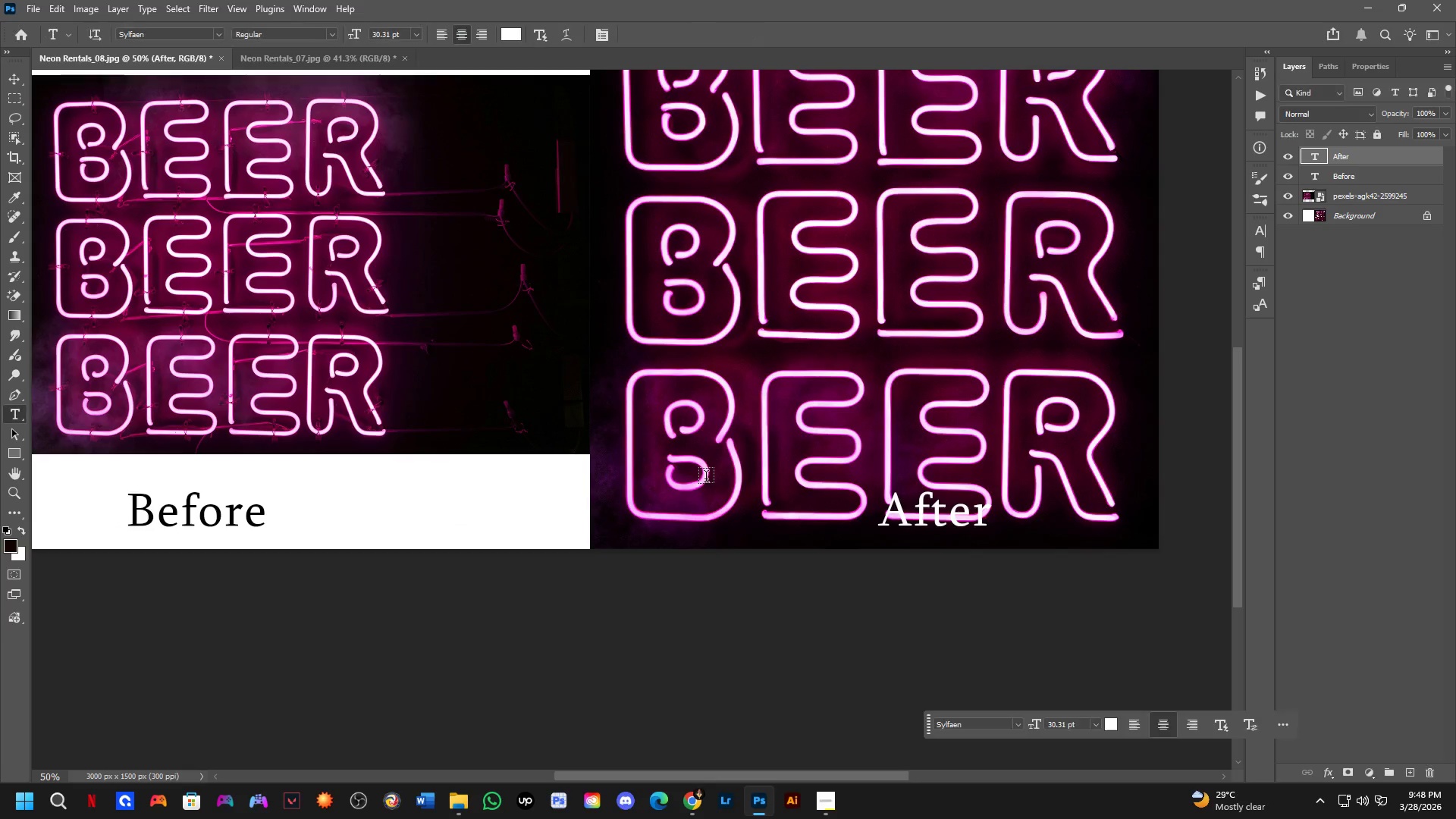 
hold_key(key=Space, duration=0.48)
 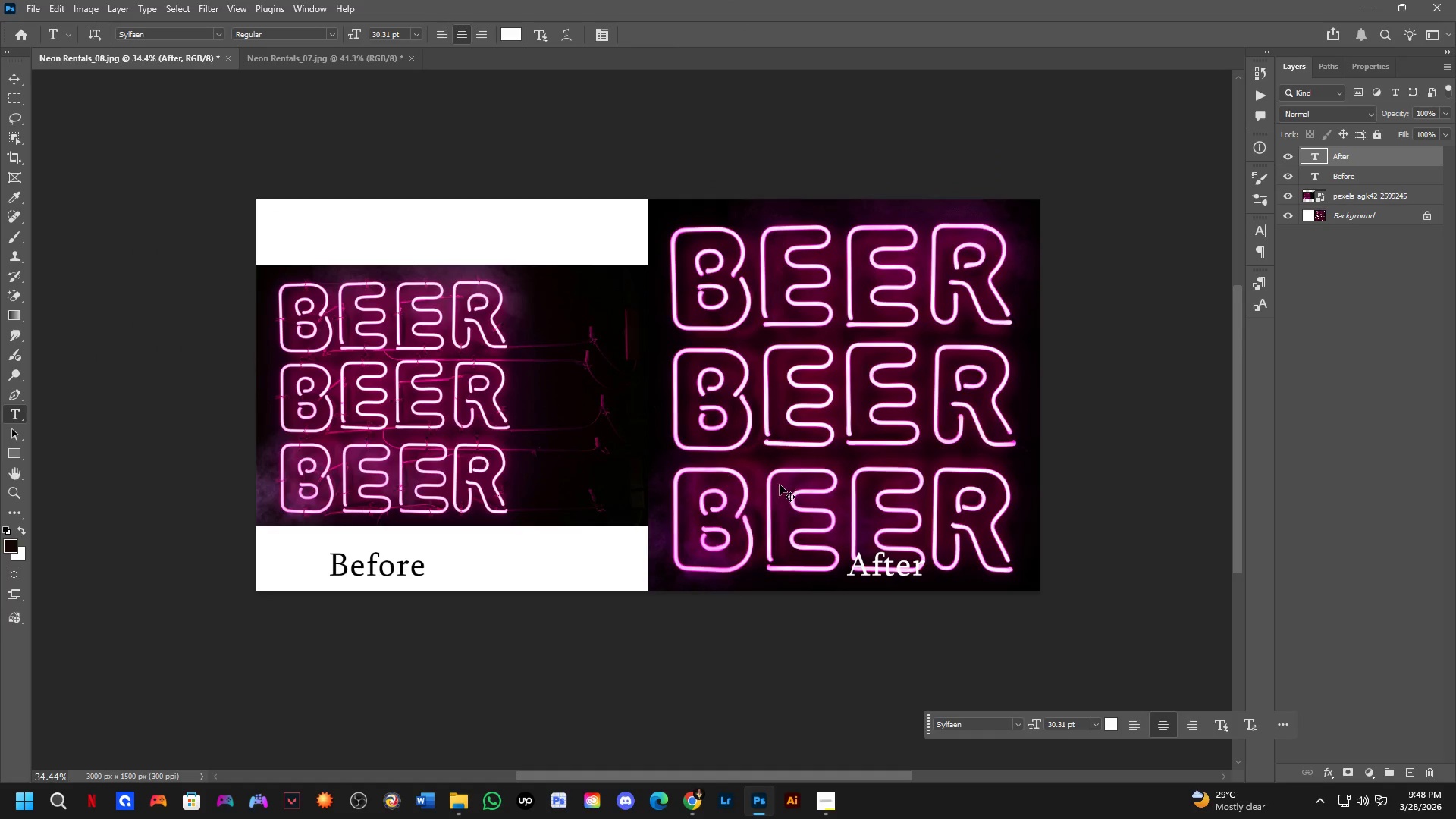 
left_click_drag(start_coordinate=[710, 439], to_coordinate=[732, 504])
 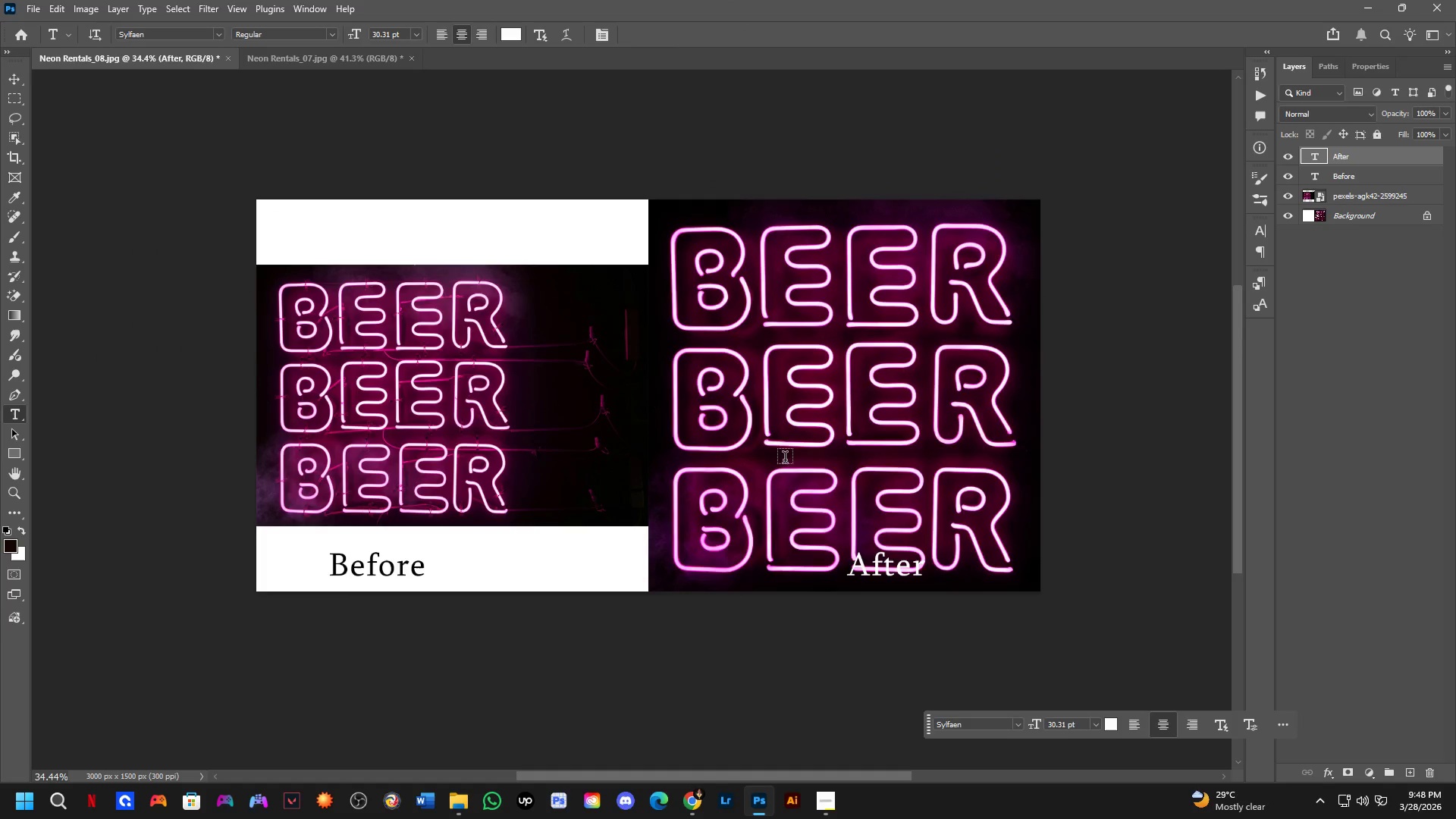 
scroll: coordinate [706, 479], scroll_direction: down, amount: 4.0
 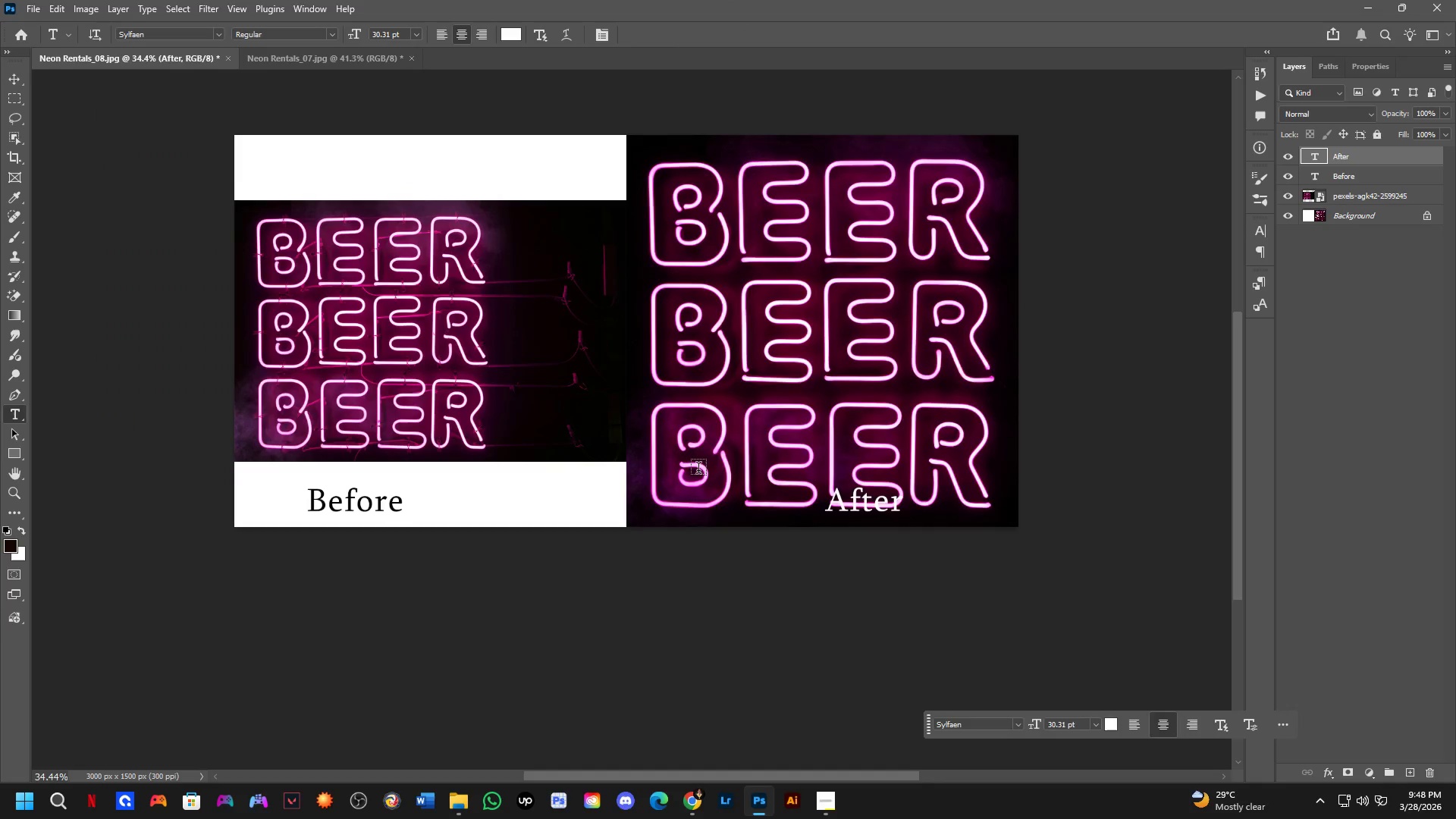 
key(Control+ControlLeft)
 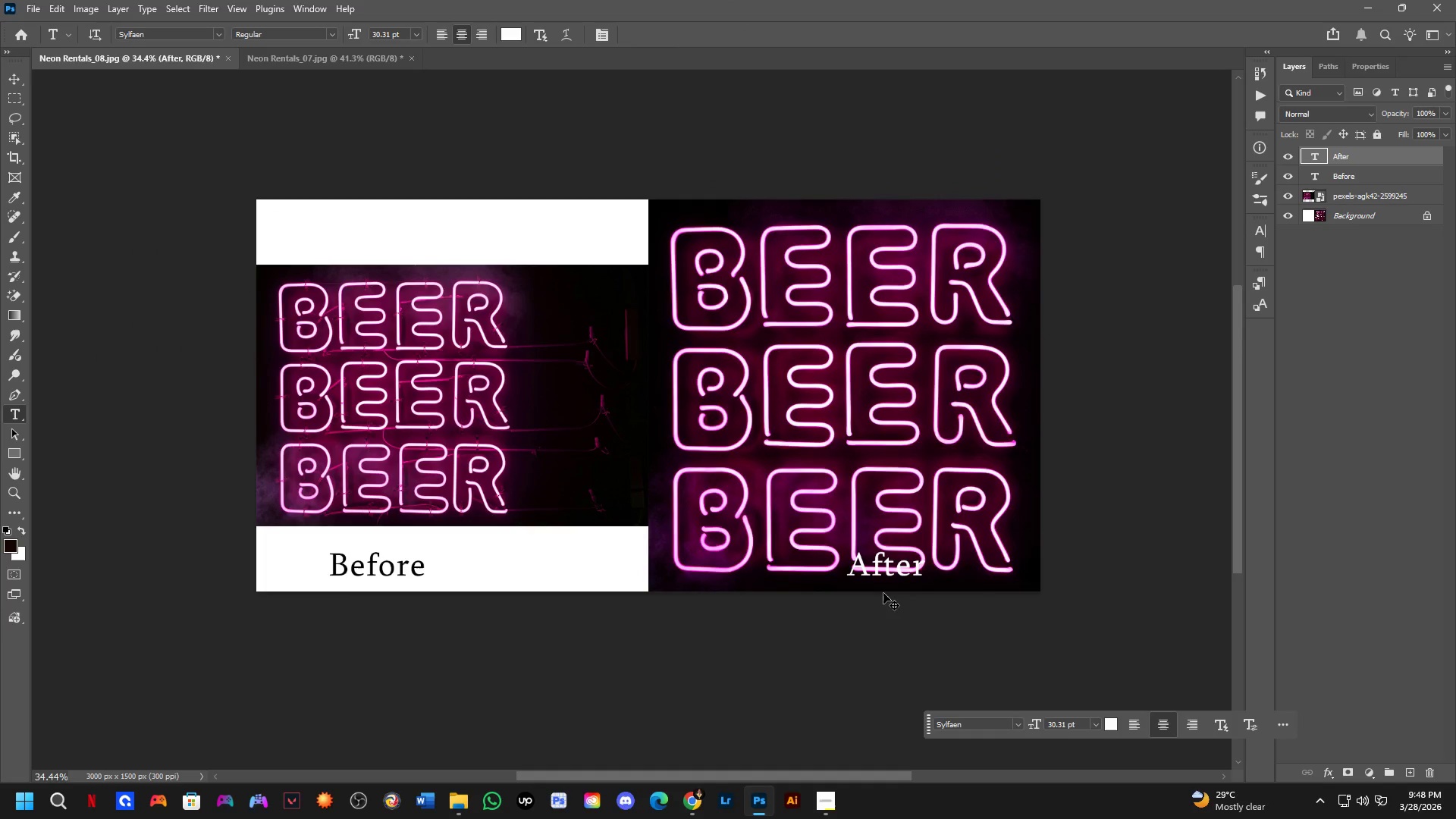 
key(Control+Shift+ShiftLeft)
 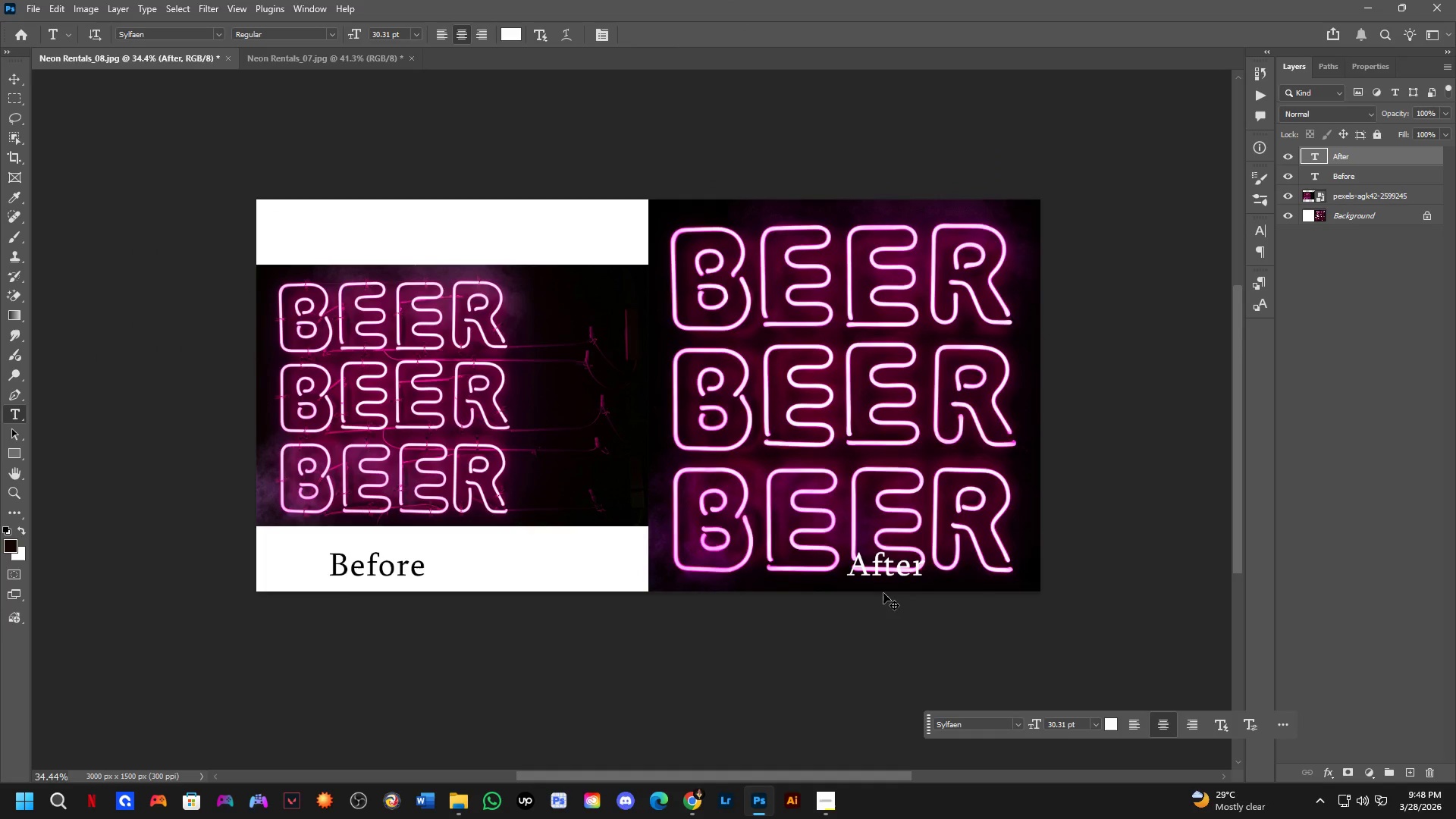 
hold_key(key=ControlLeft, duration=0.44)
 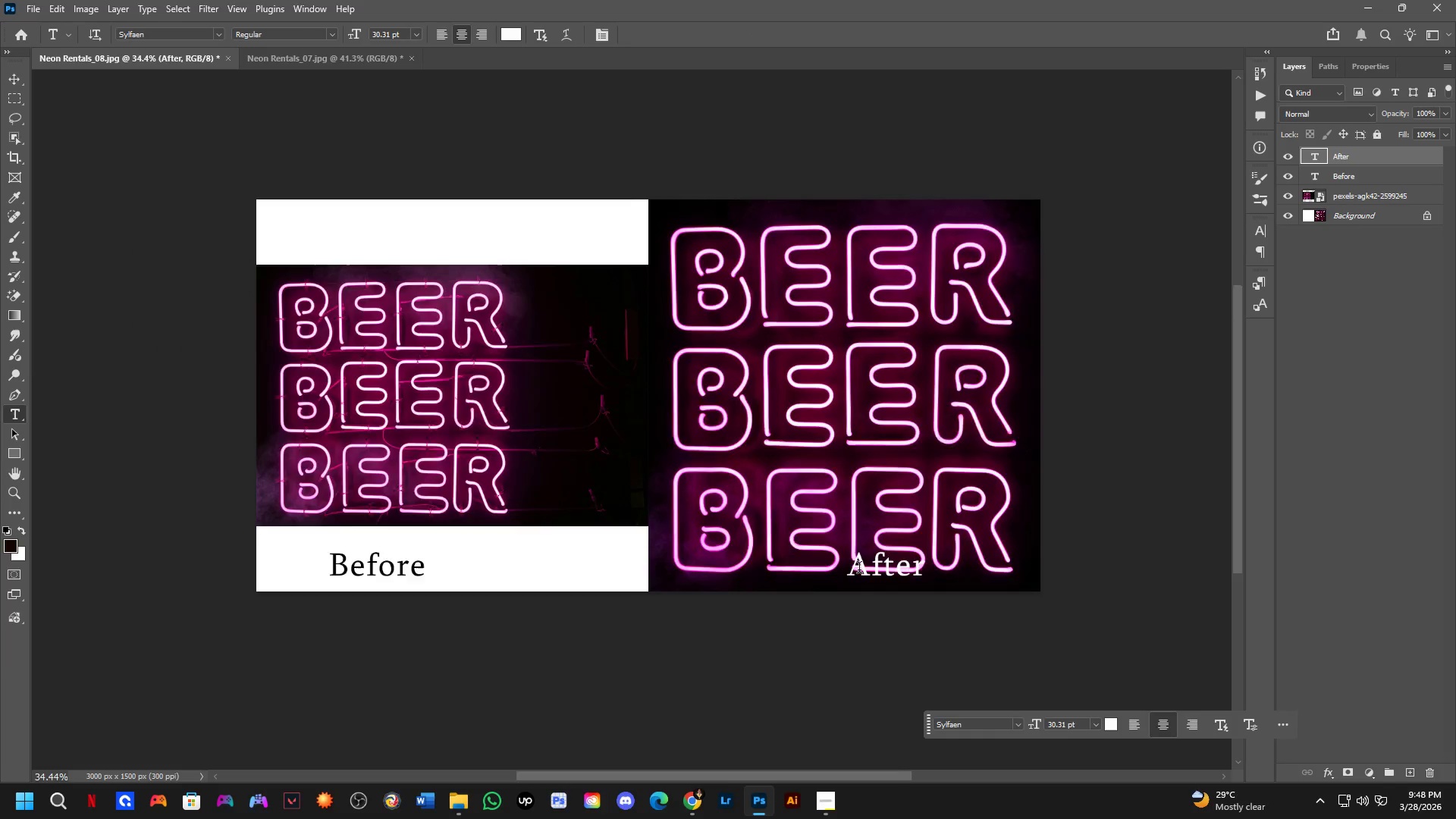 
hold_key(key=ControlLeft, duration=0.66)
 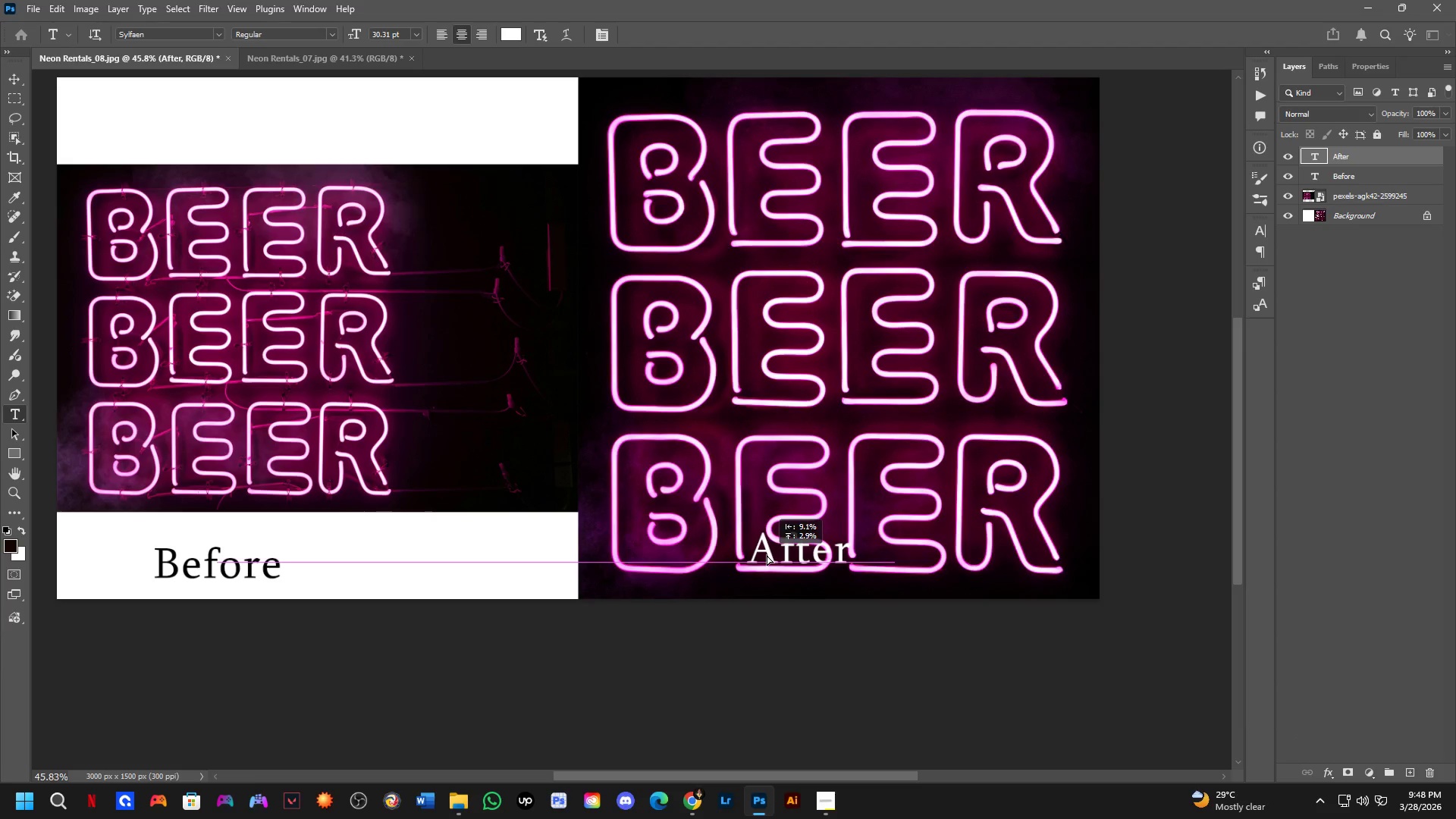 
scroll: coordinate [859, 570], scroll_direction: up, amount: 3.0
 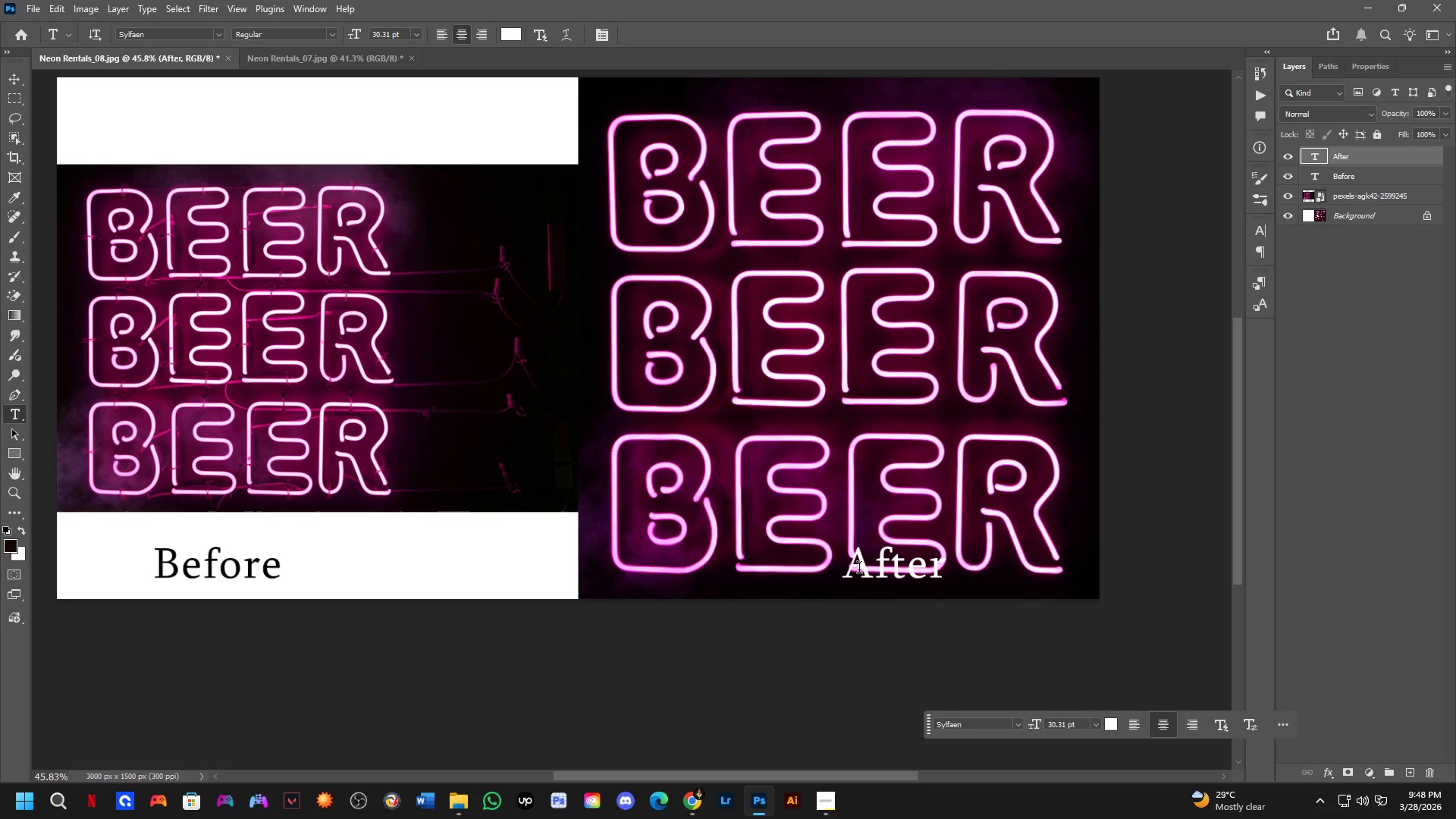 
left_click_drag(start_coordinate=[862, 567], to_coordinate=[618, 566])
 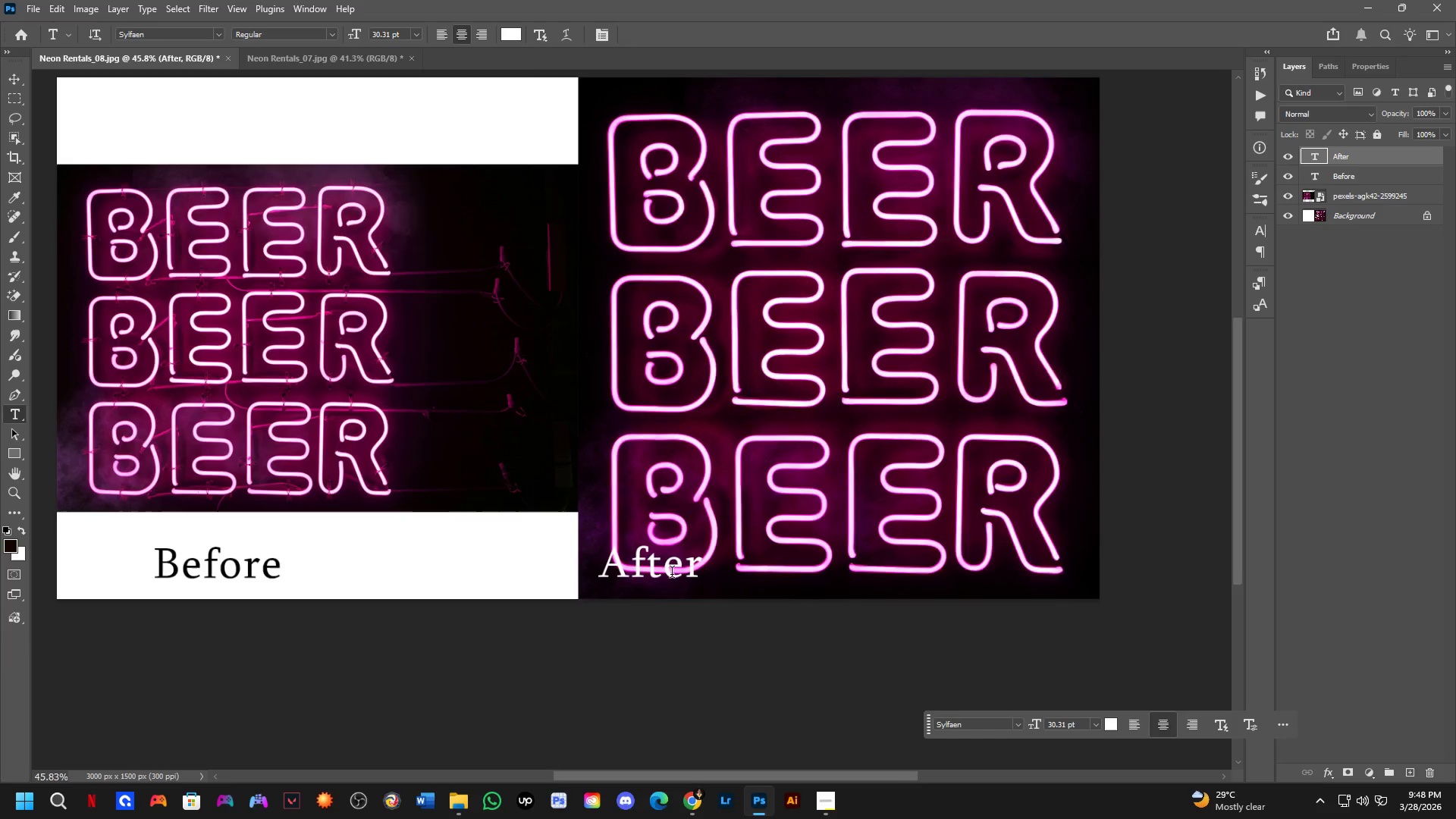 
hold_key(key=Space, duration=0.41)
 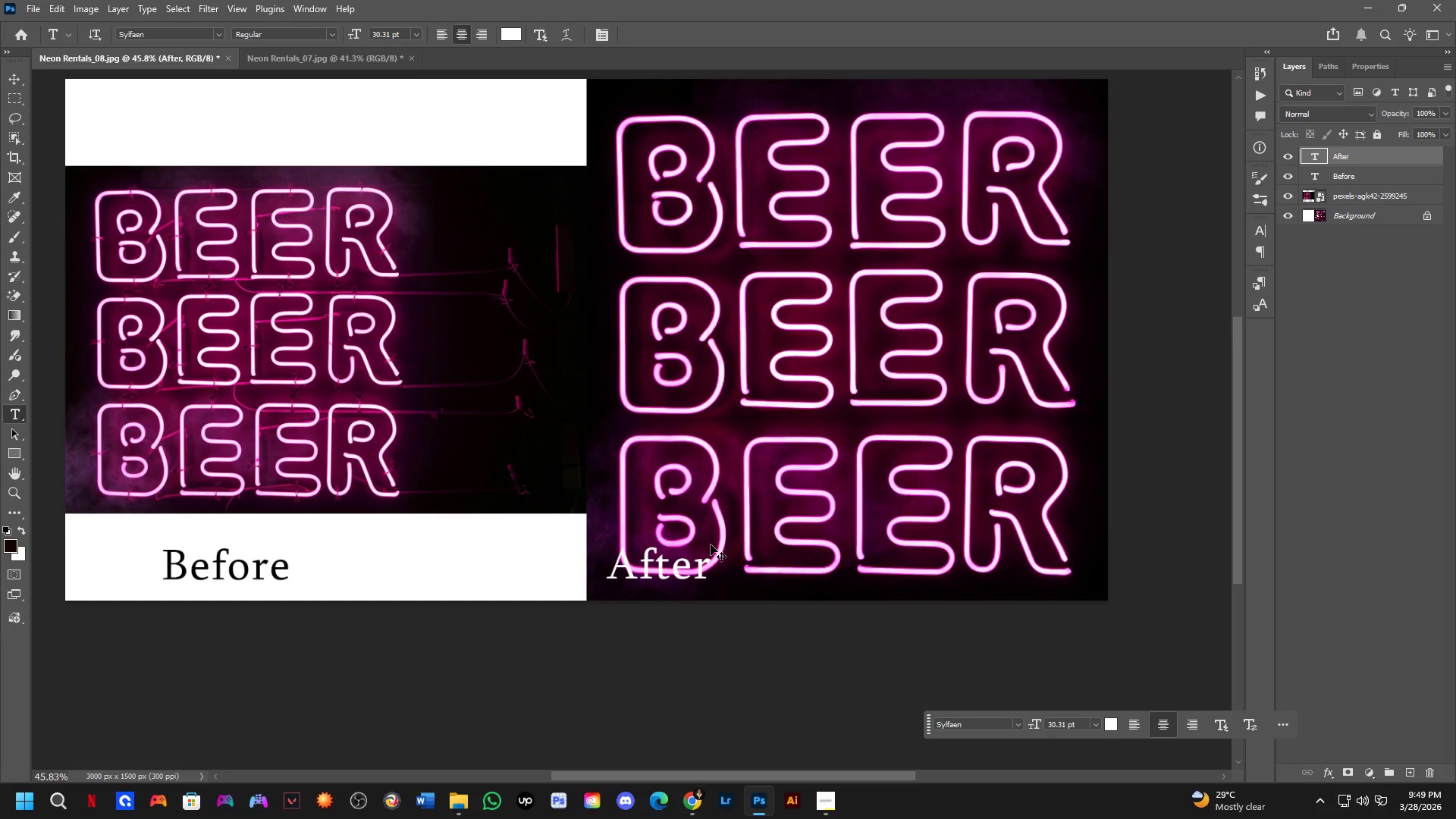 
left_click_drag(start_coordinate=[714, 517], to_coordinate=[733, 507])
 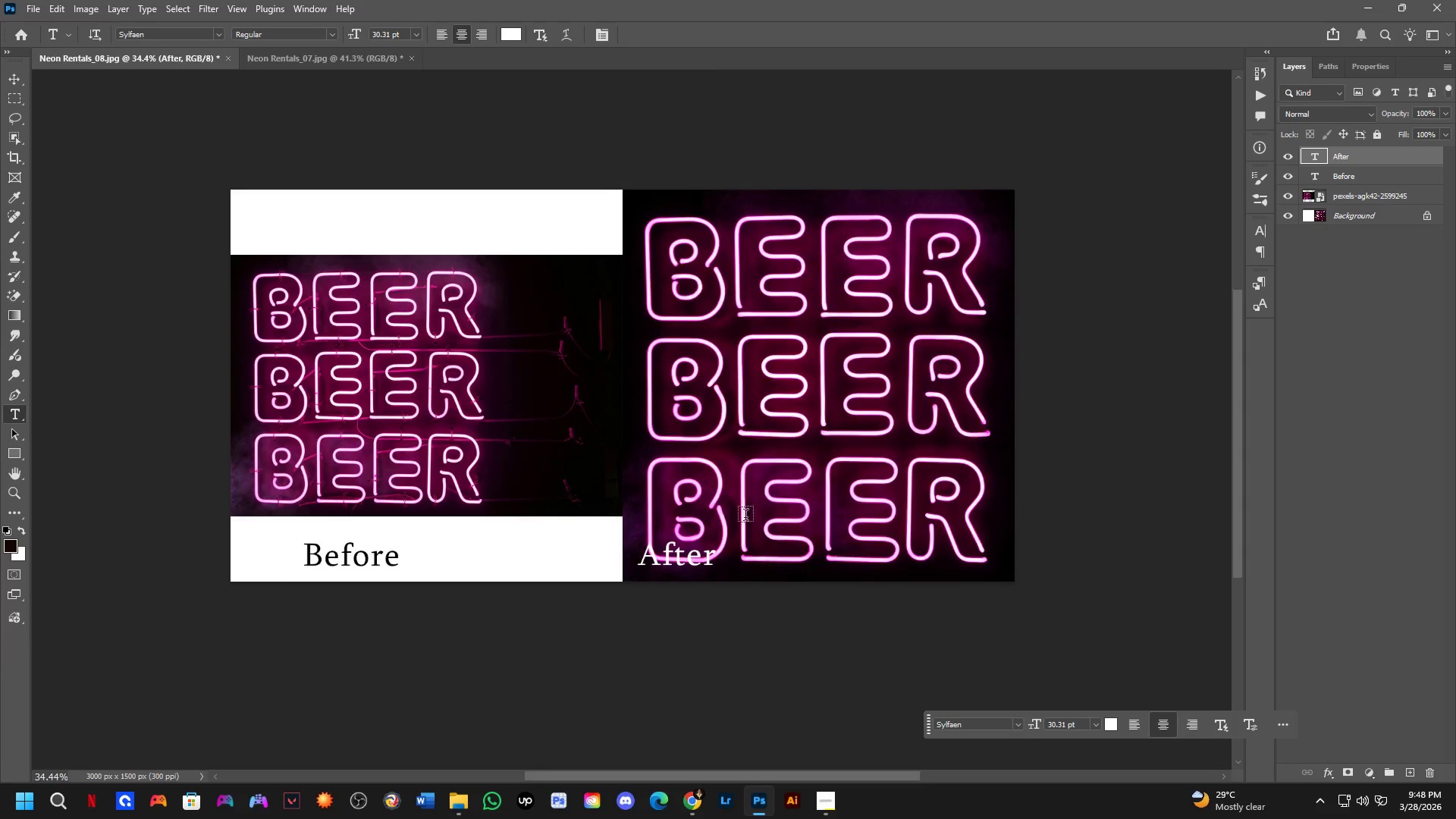 
scroll: coordinate [682, 572], scroll_direction: down, amount: 3.0
 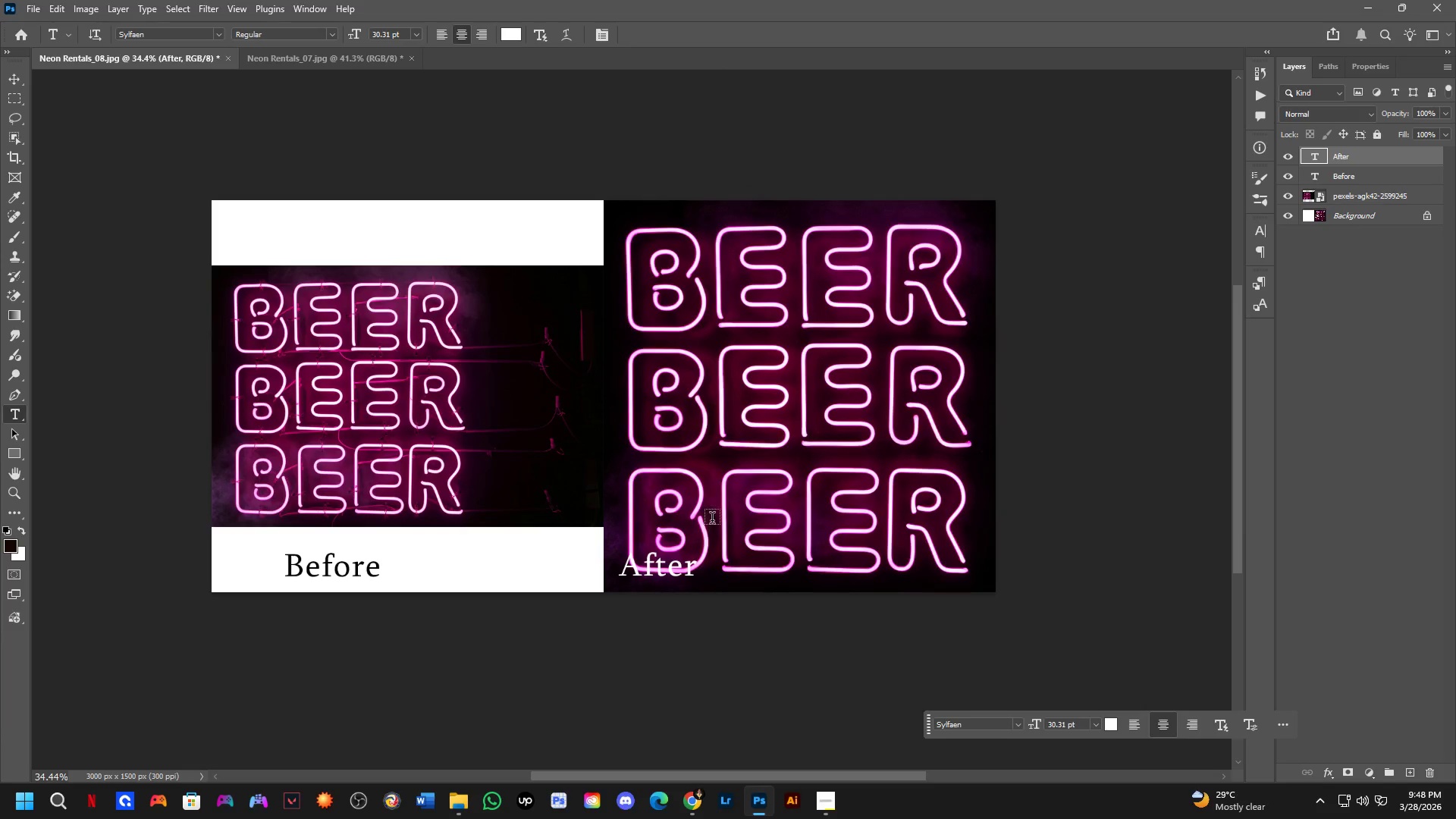 
key(Control+T)
 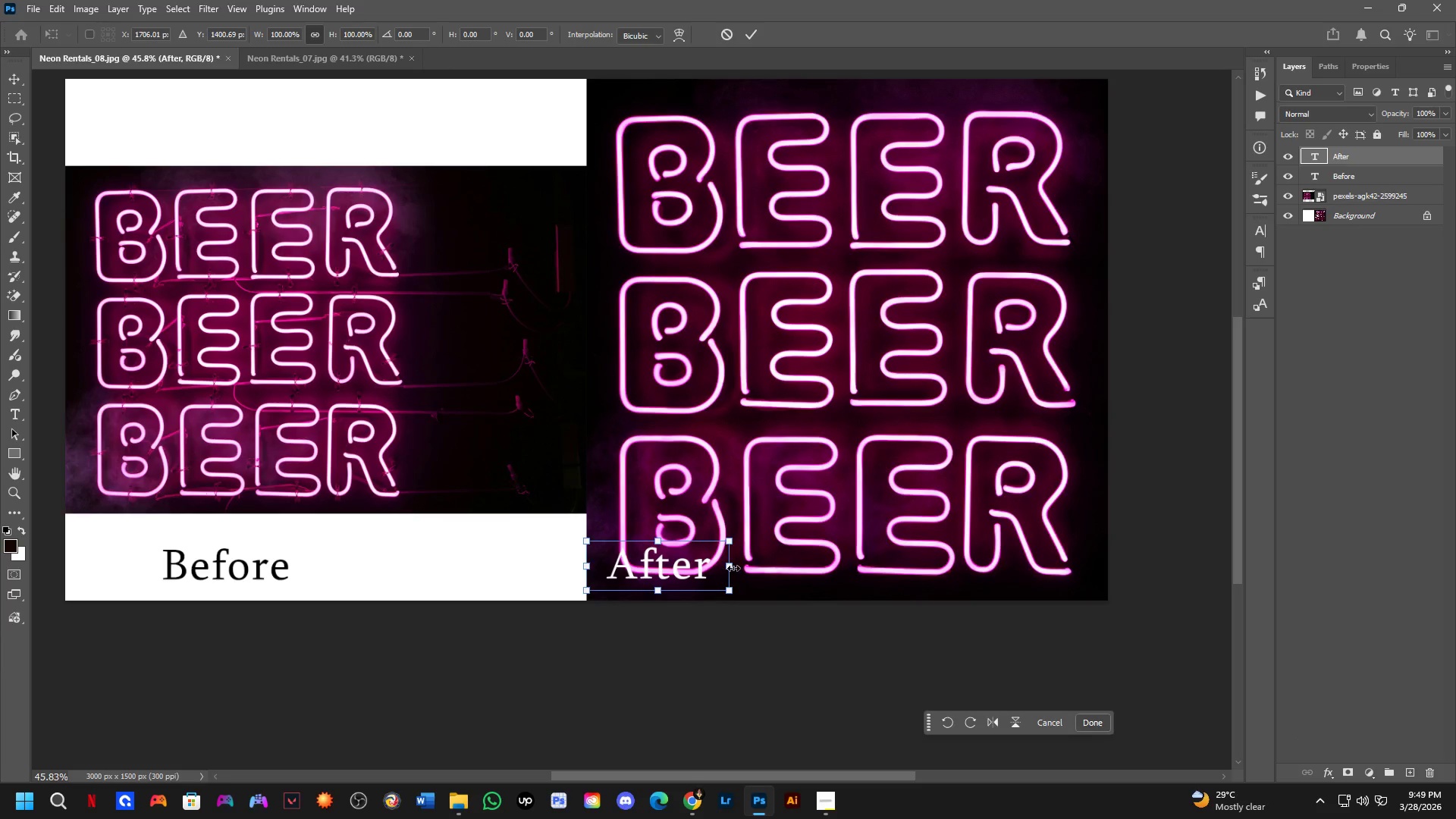 
scroll: coordinate [724, 531], scroll_direction: up, amount: 3.0
 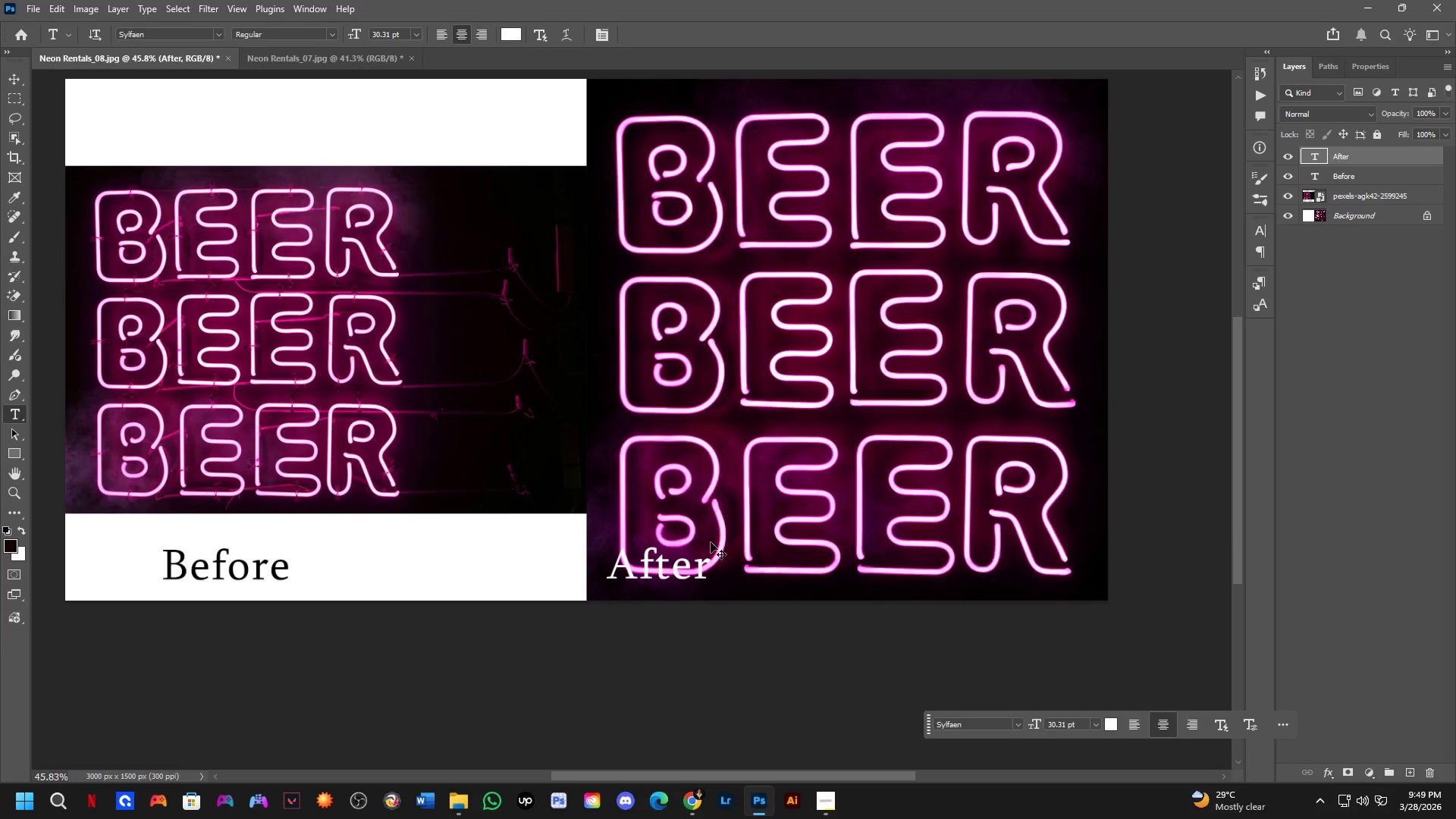 
left_click_drag(start_coordinate=[733, 567], to_coordinate=[671, 575])
 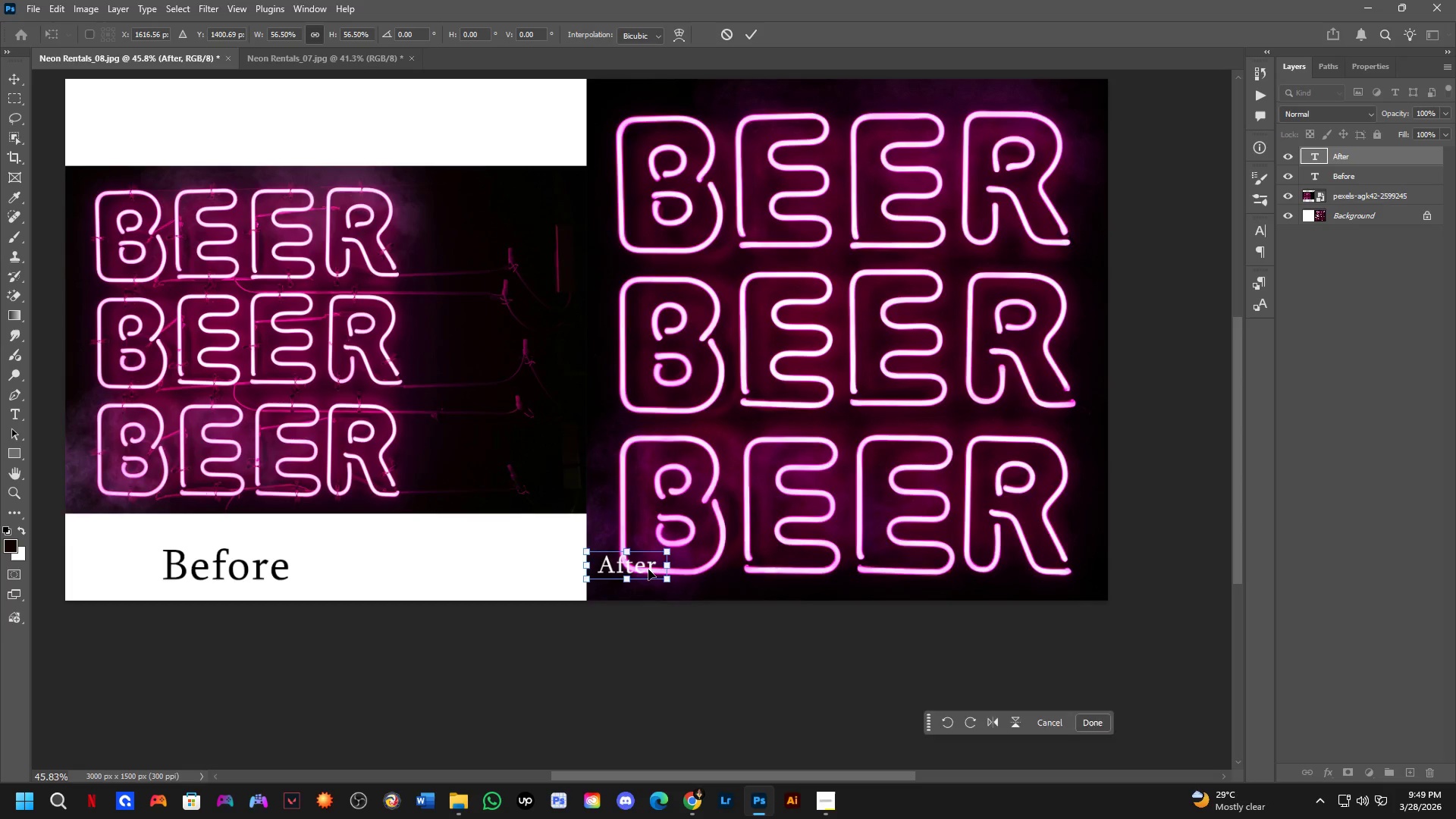 
left_click_drag(start_coordinate=[648, 570], to_coordinate=[645, 589])
 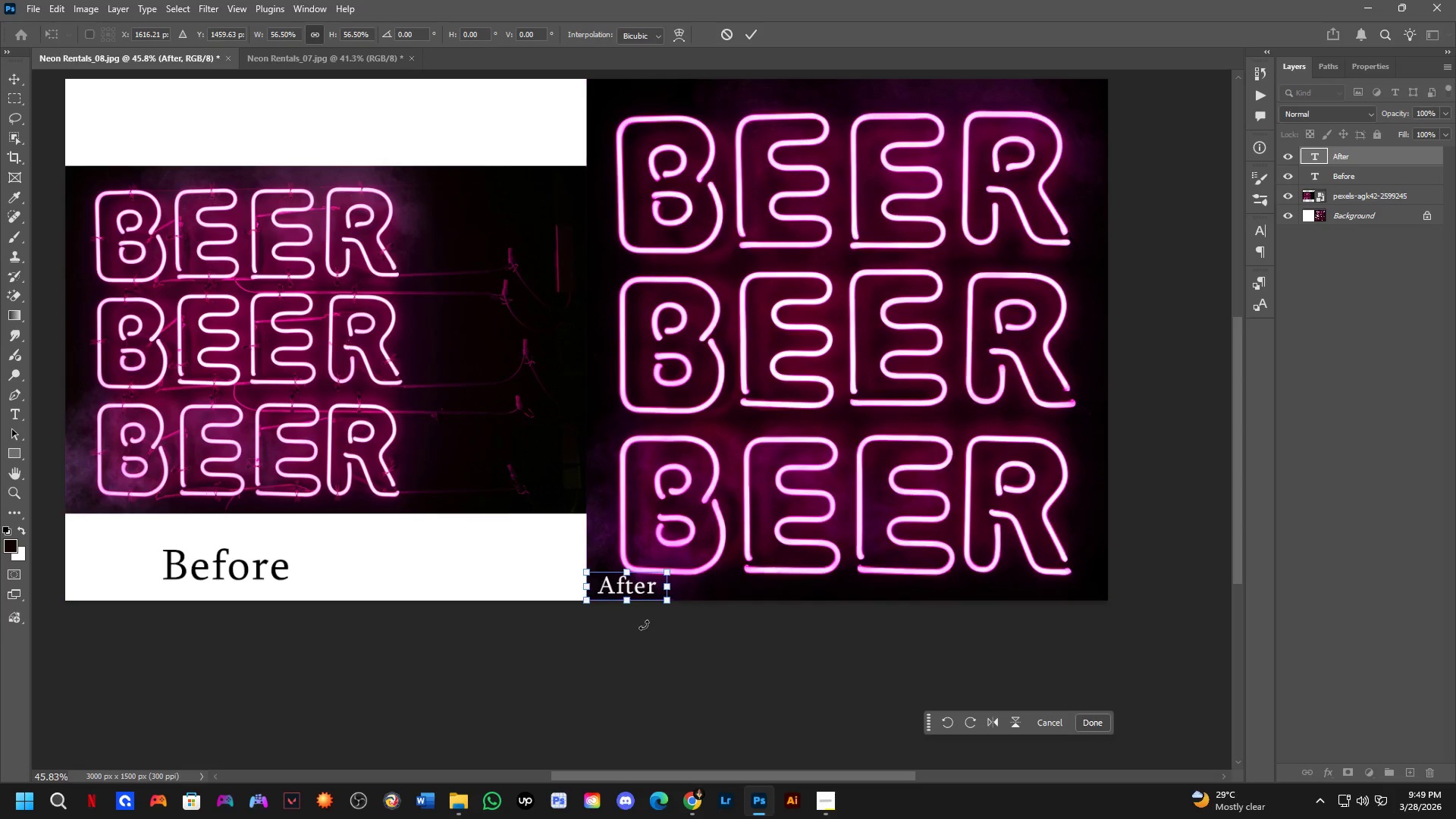 
key(NumpadEnter)
 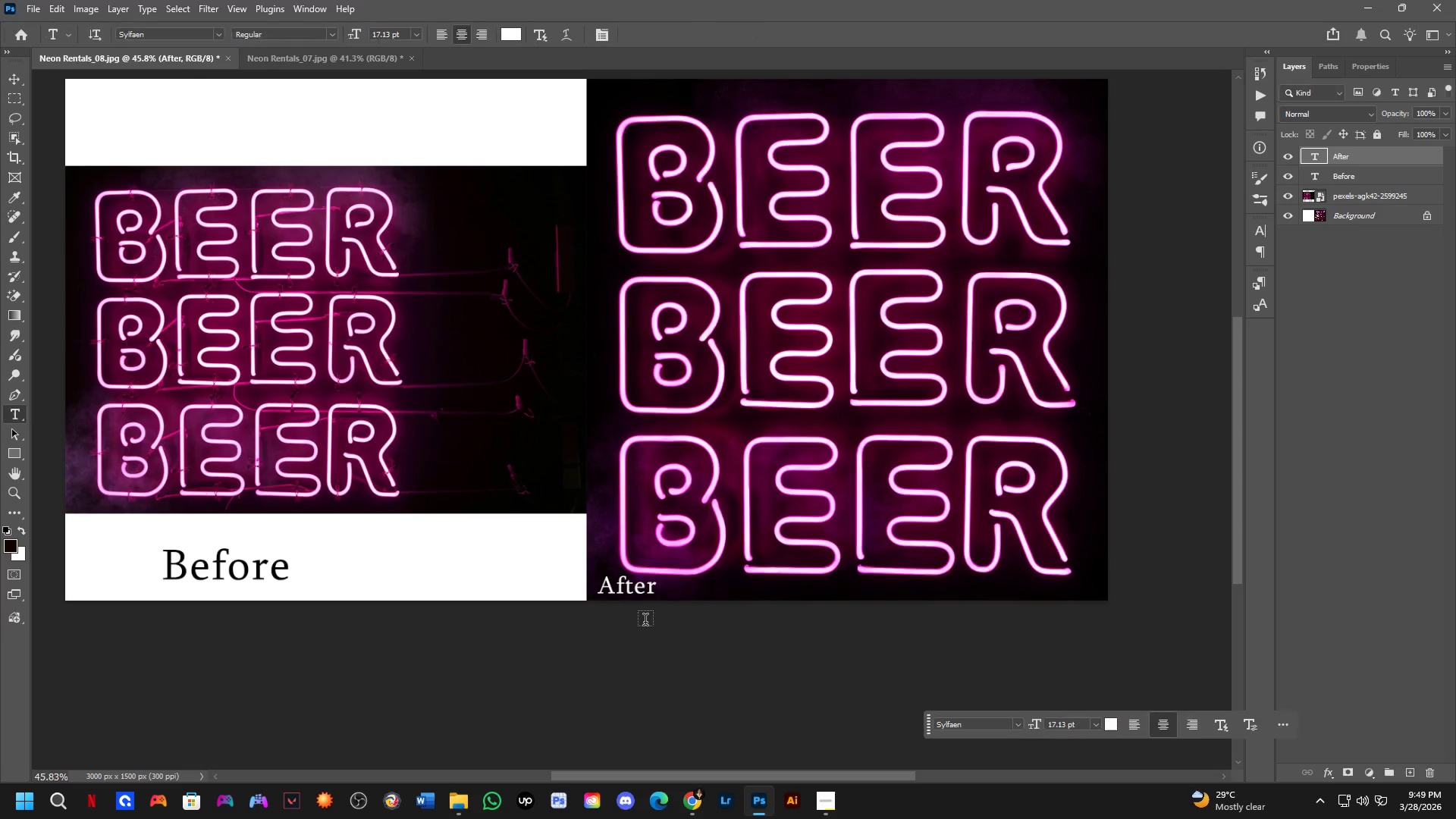 
hold_key(key=Space, duration=0.67)
 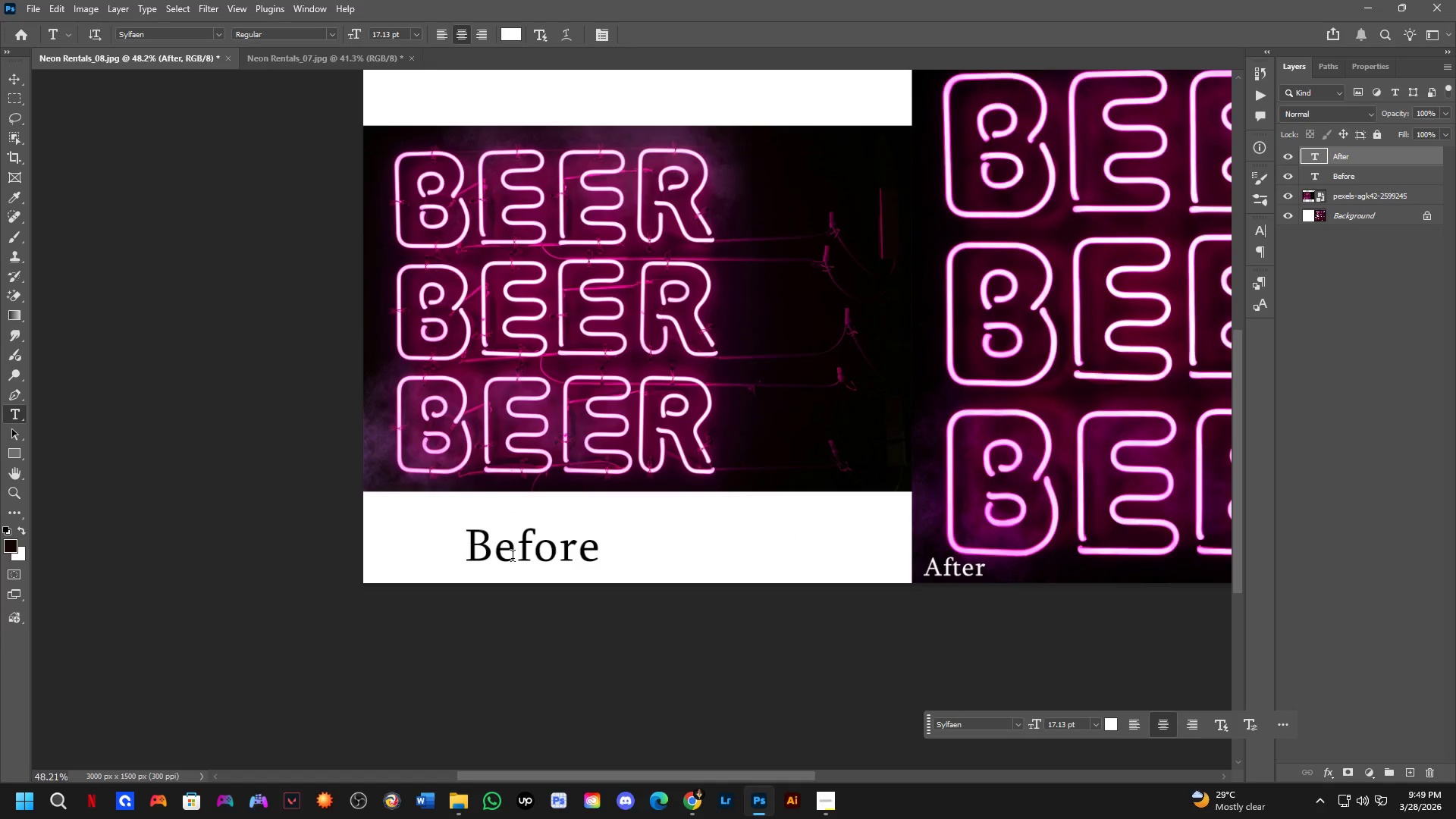 
left_click_drag(start_coordinate=[419, 586], to_coordinate=[576, 594])
 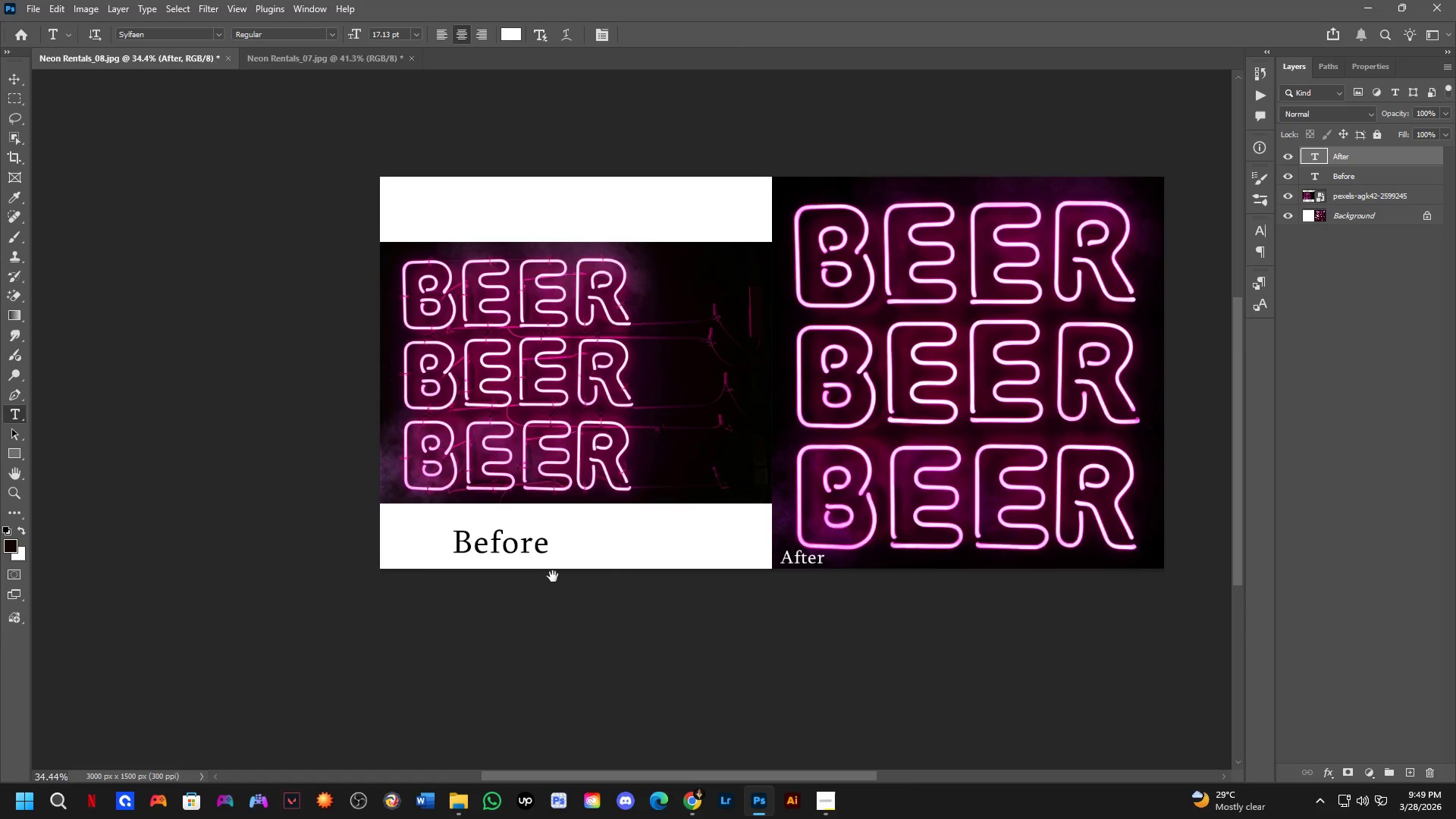 
scroll: coordinate [611, 625], scroll_direction: down, amount: 3.0
 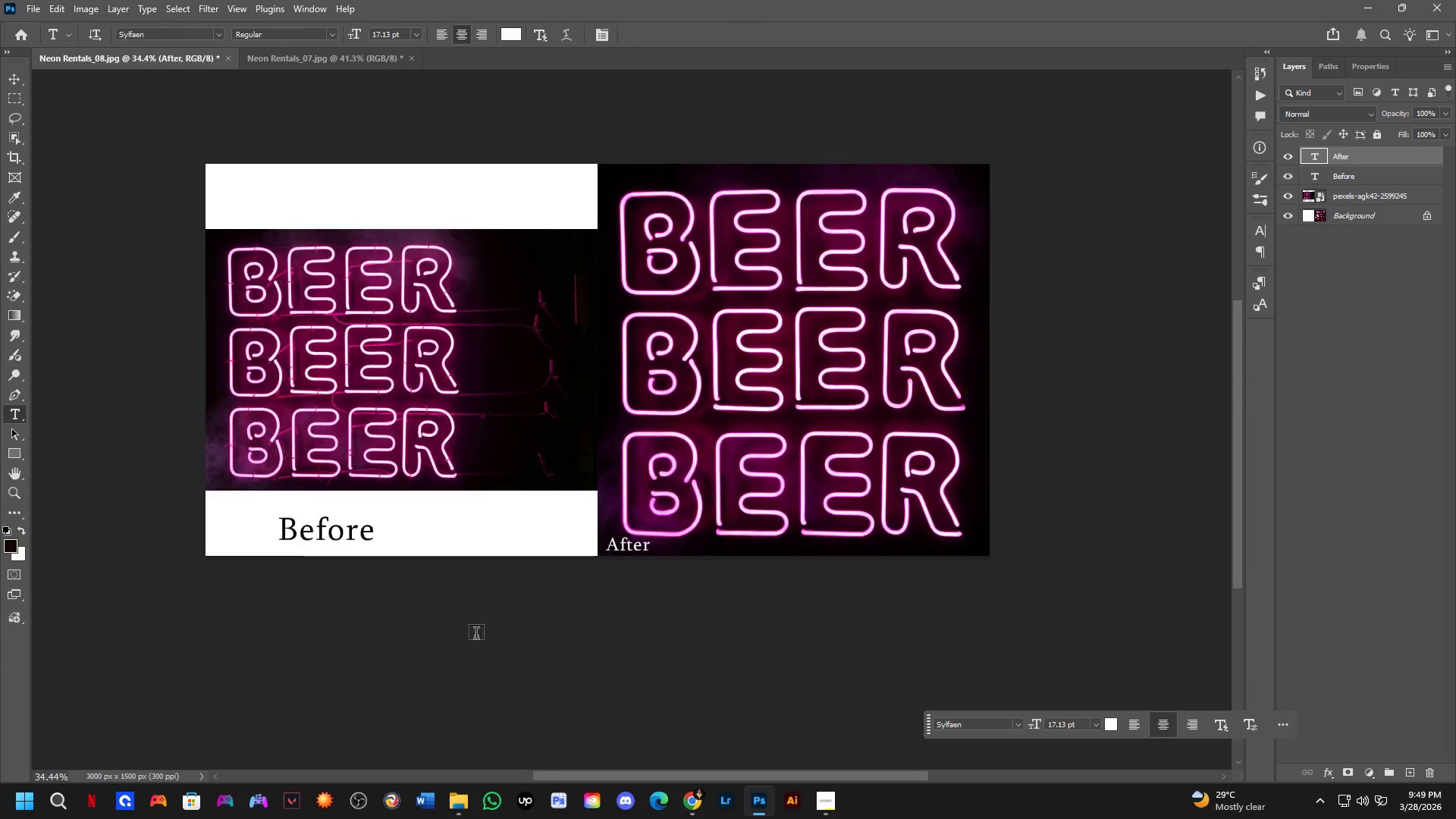 
scroll: coordinate [513, 558], scroll_direction: up, amount: 4.0
 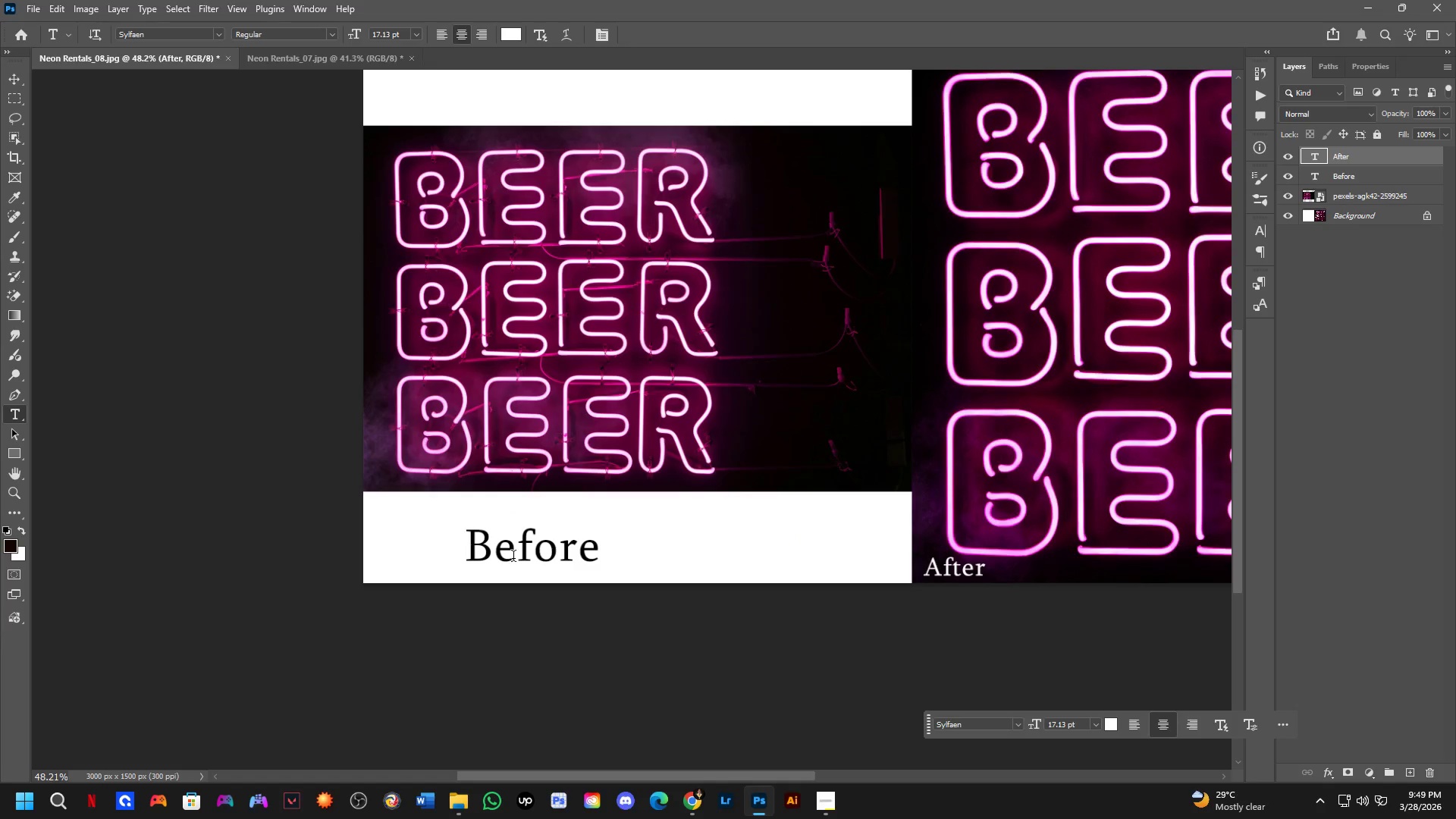 
left_click([497, 555])
 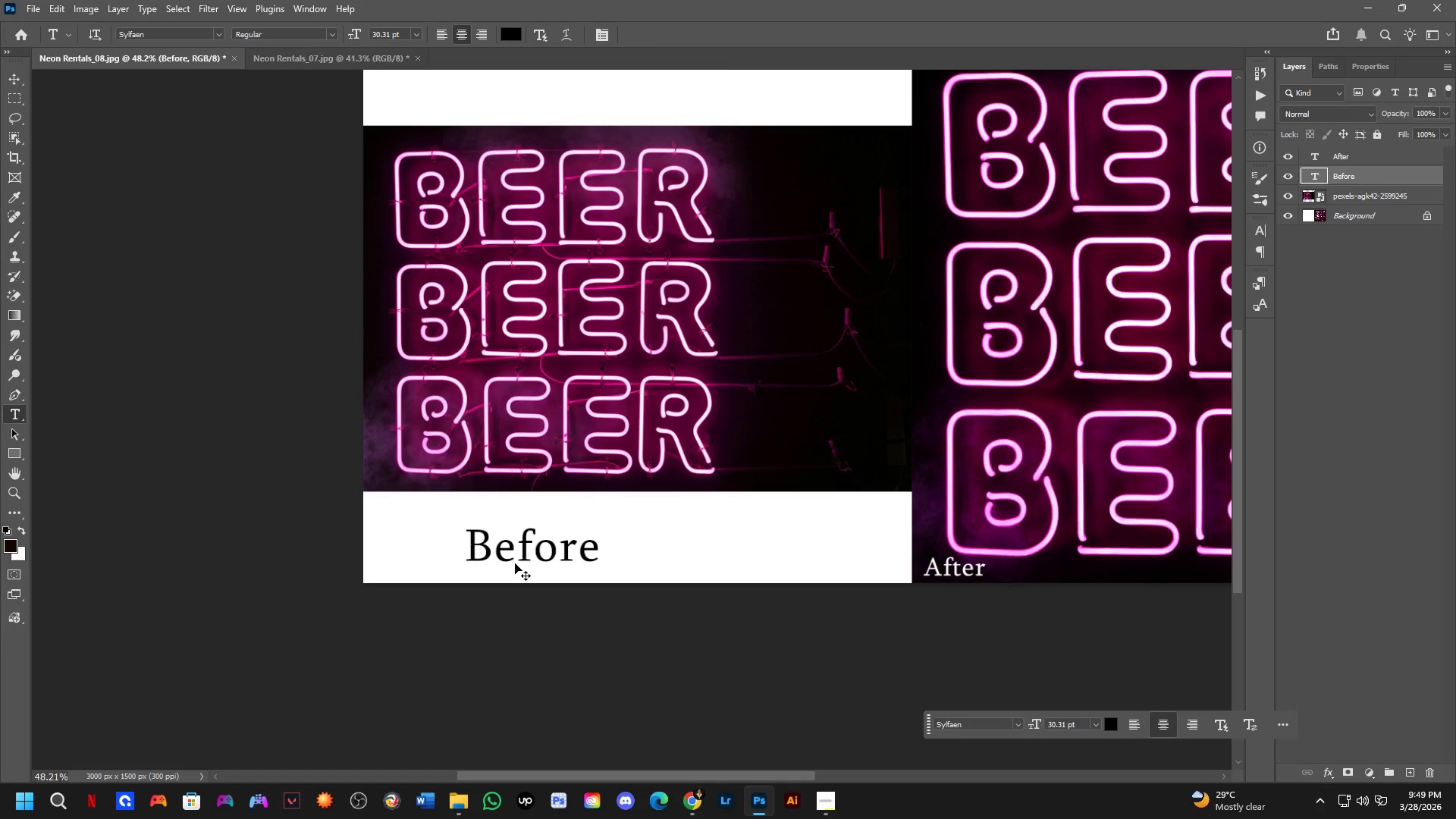 
key(Control+T)
 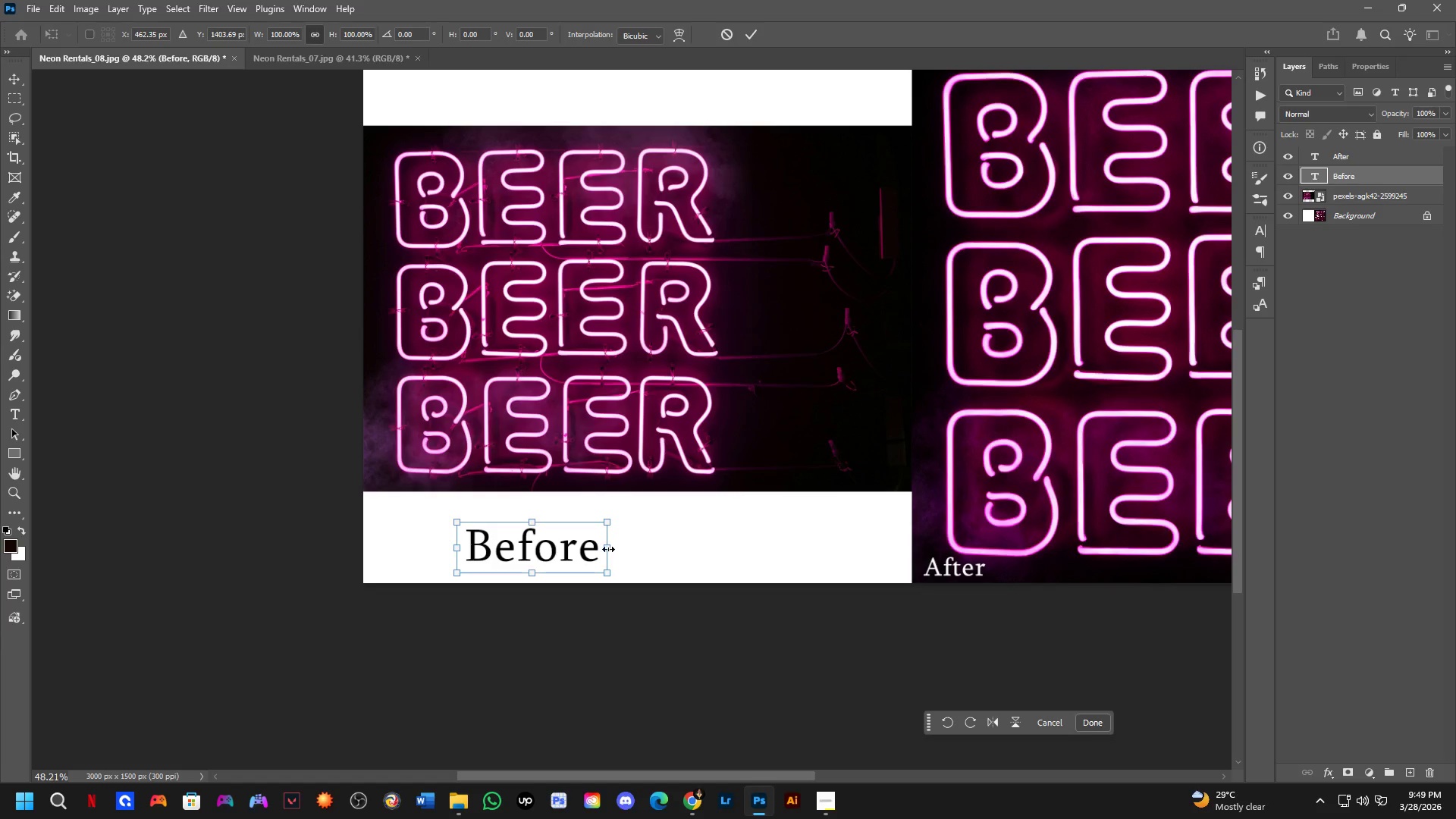 
left_click_drag(start_coordinate=[605, 549], to_coordinate=[537, 554])
 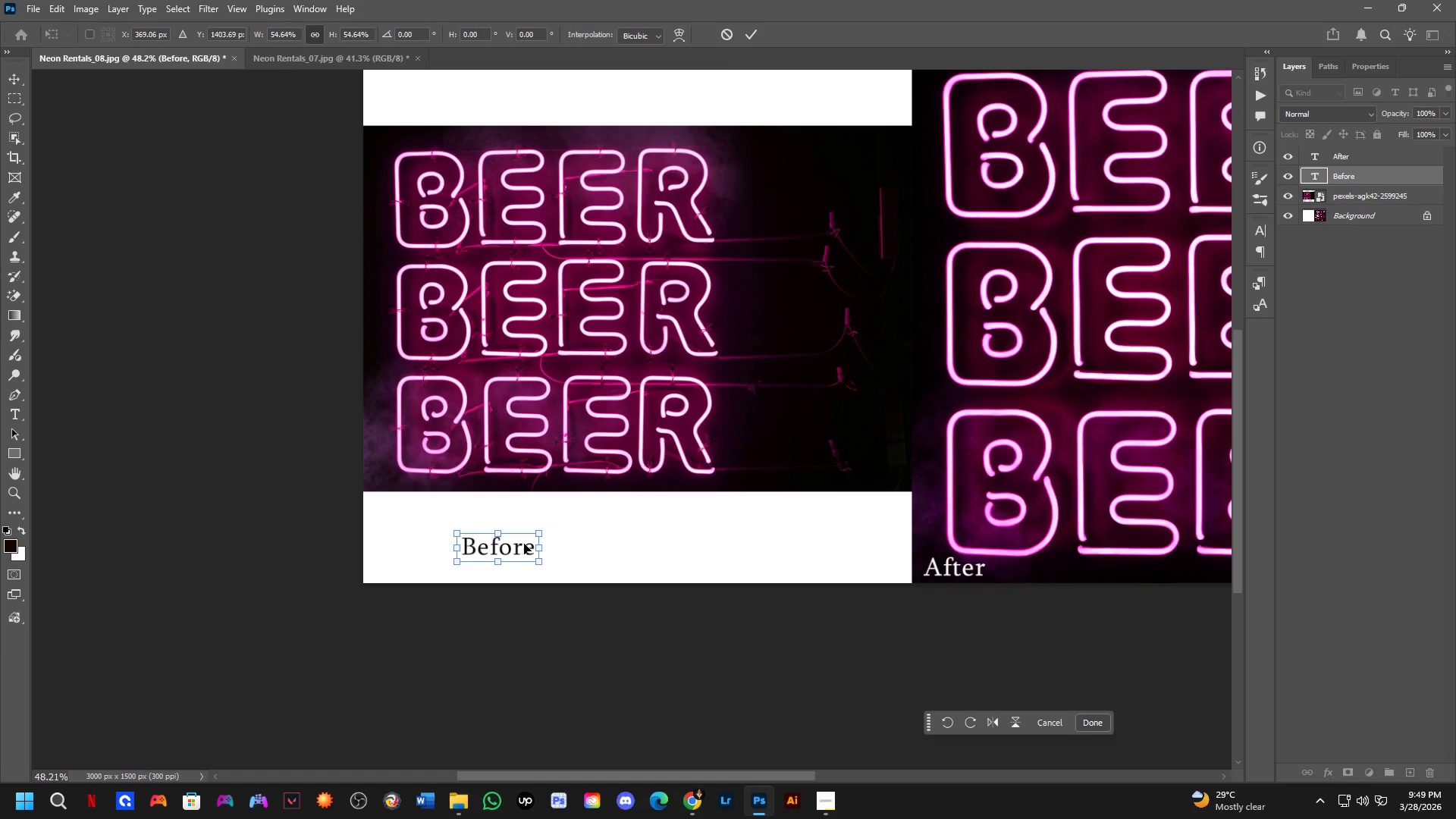 
left_click_drag(start_coordinate=[523, 543], to_coordinate=[447, 560])
 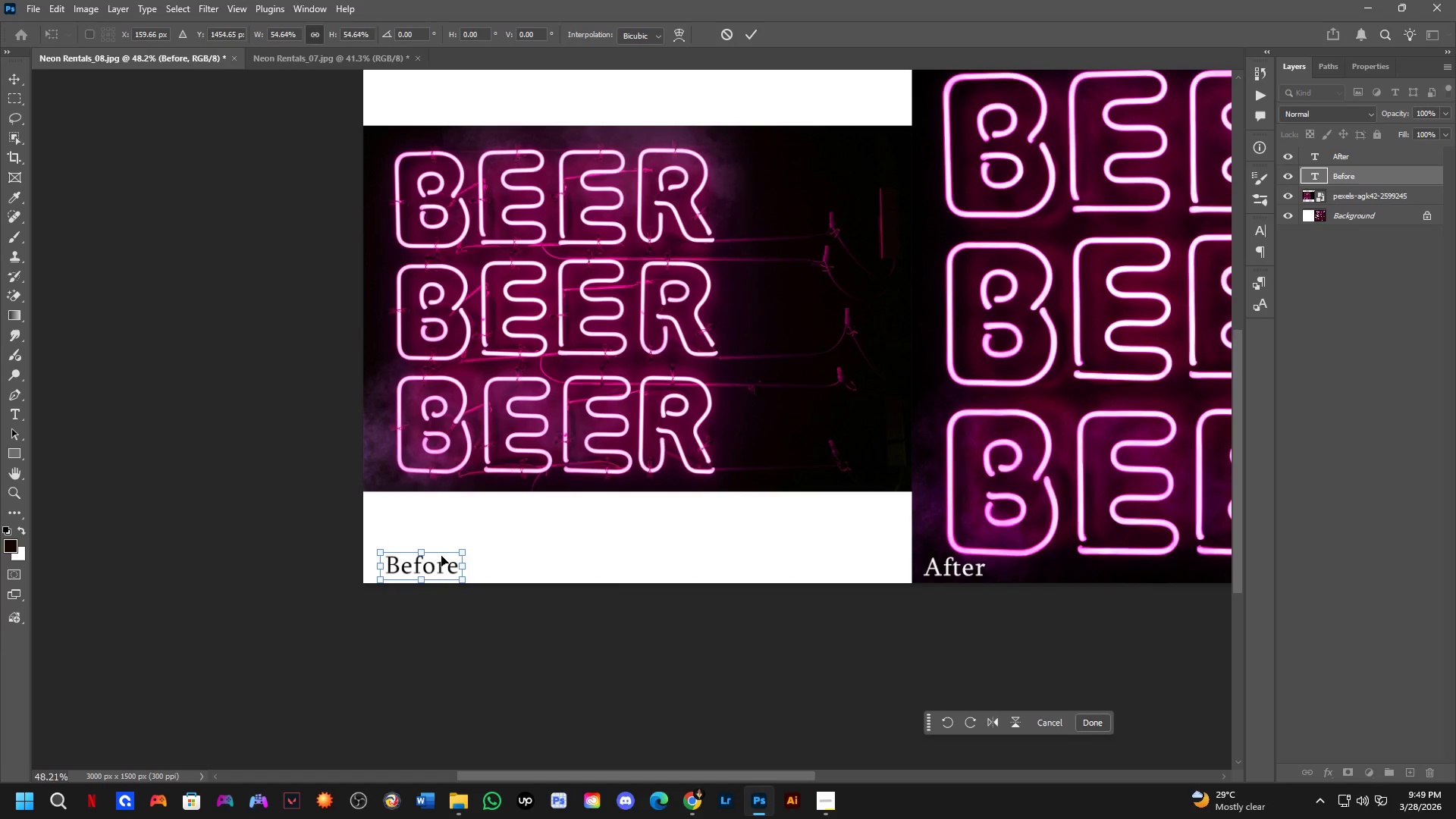 
key(NumpadEnter)
 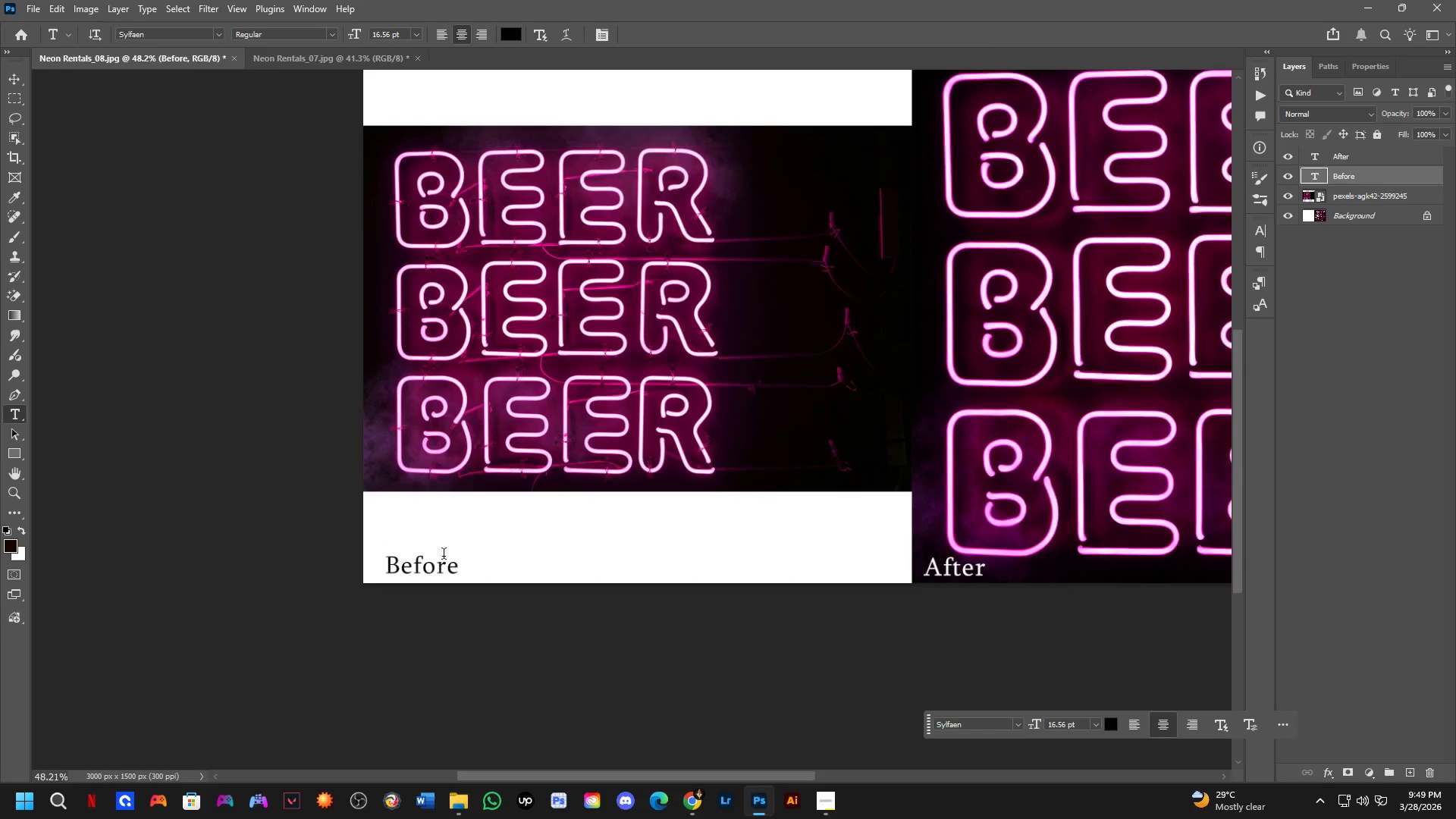 
hold_key(key=Space, duration=0.47)
 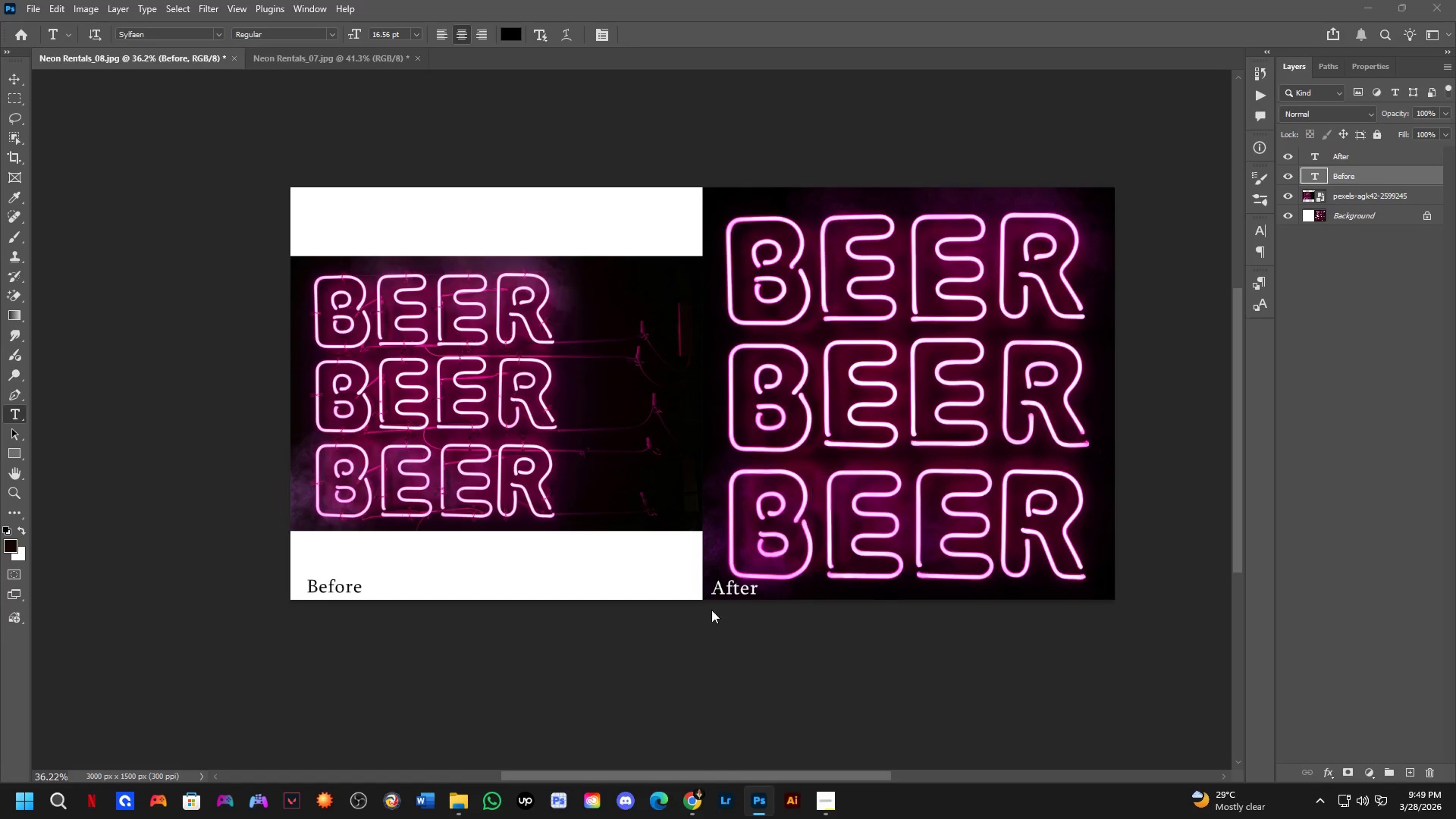 
left_click_drag(start_coordinate=[791, 383], to_coordinate=[692, 405])
 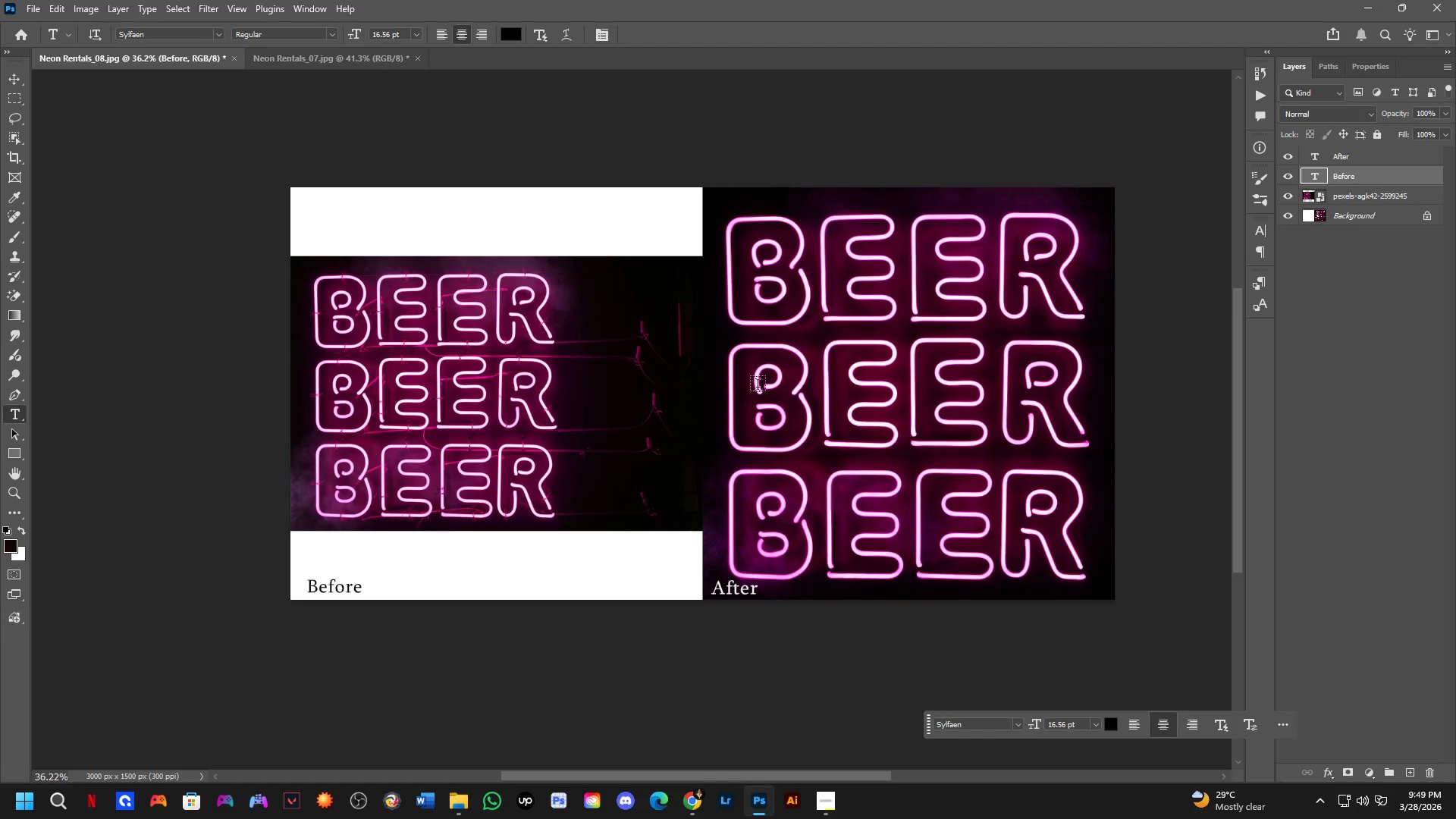 
scroll: coordinate [472, 560], scroll_direction: down, amount: 3.0
 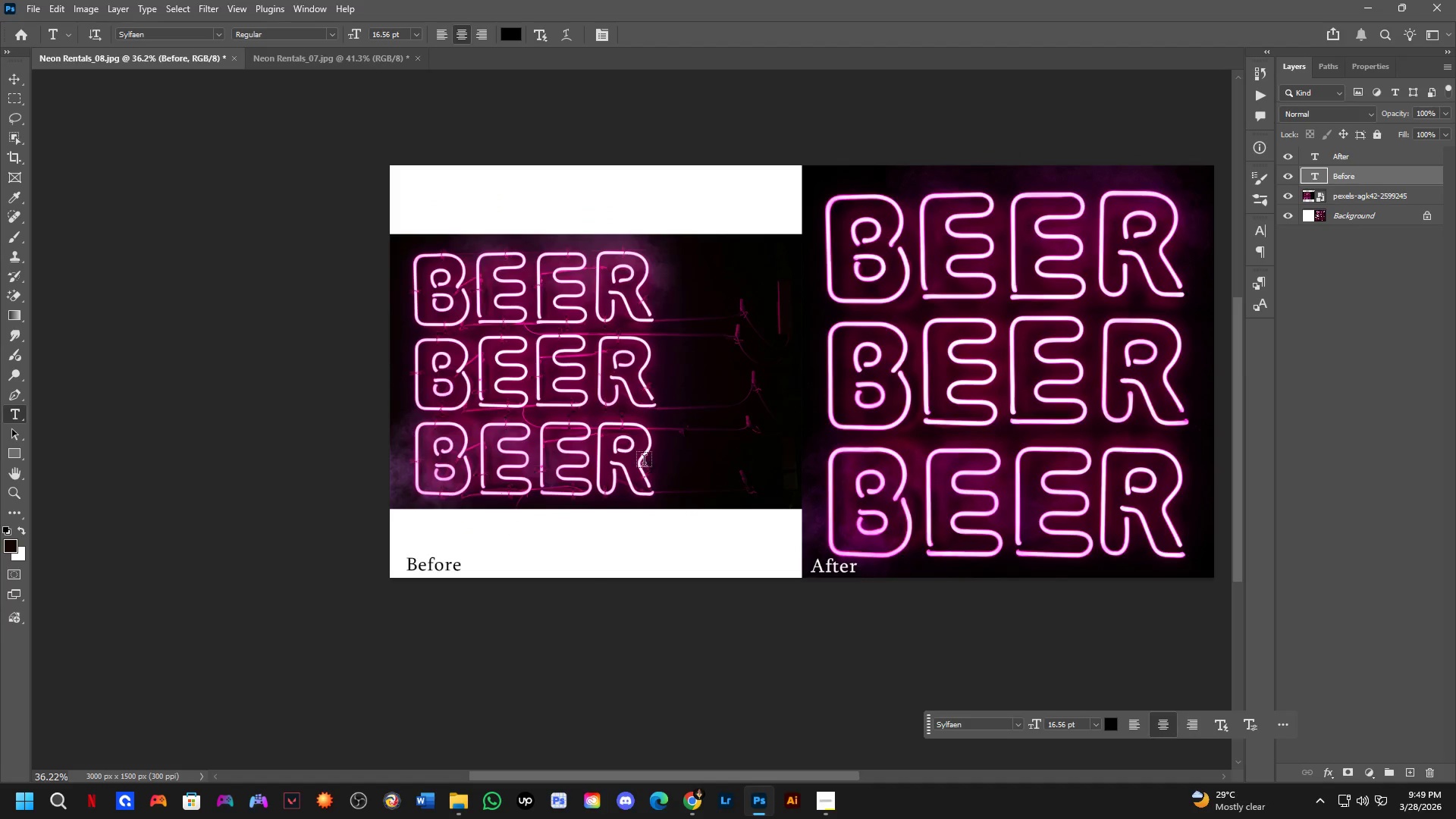 
key(Control+ControlLeft)
 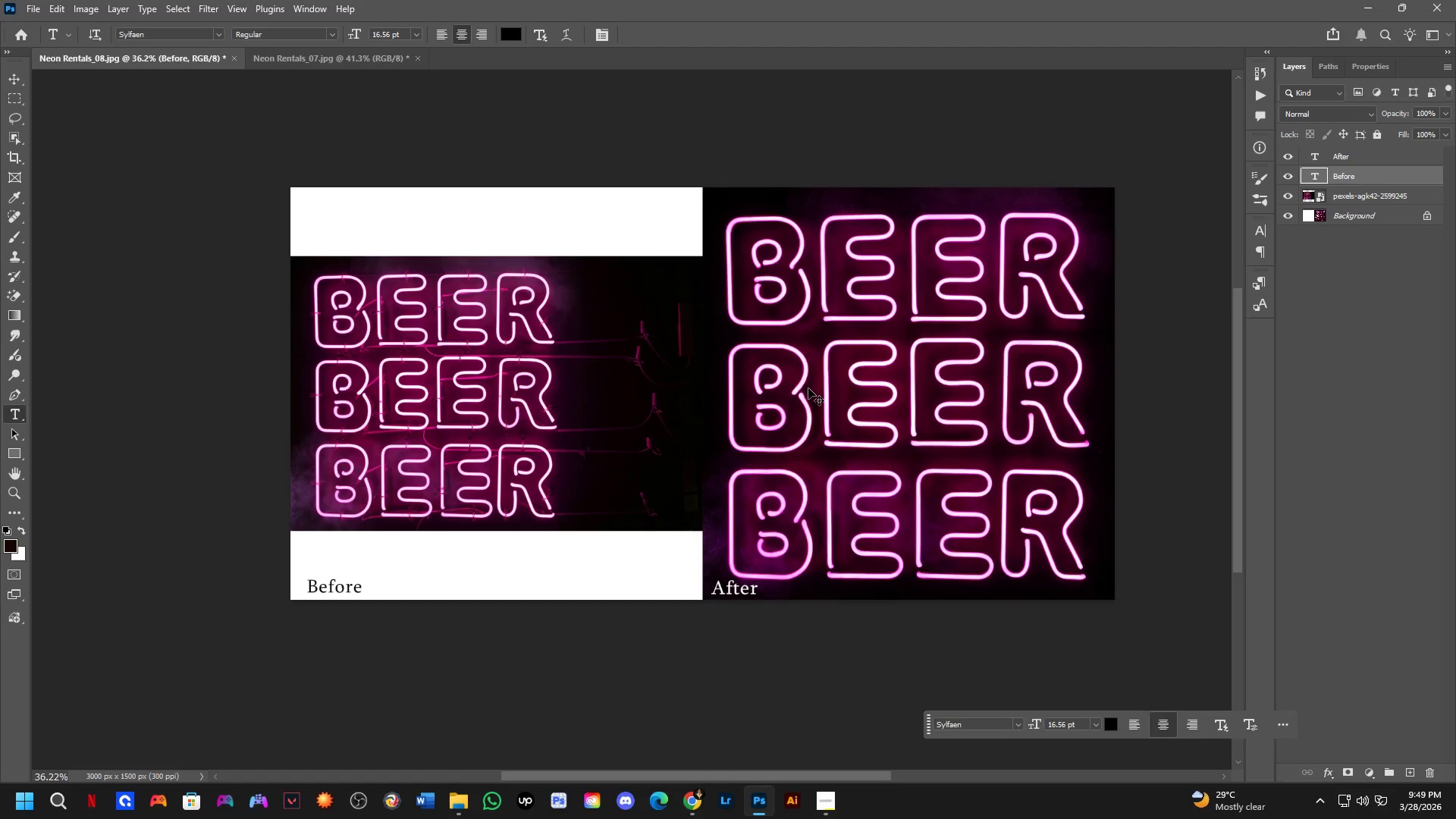 
key(Control+Shift+ShiftLeft)
 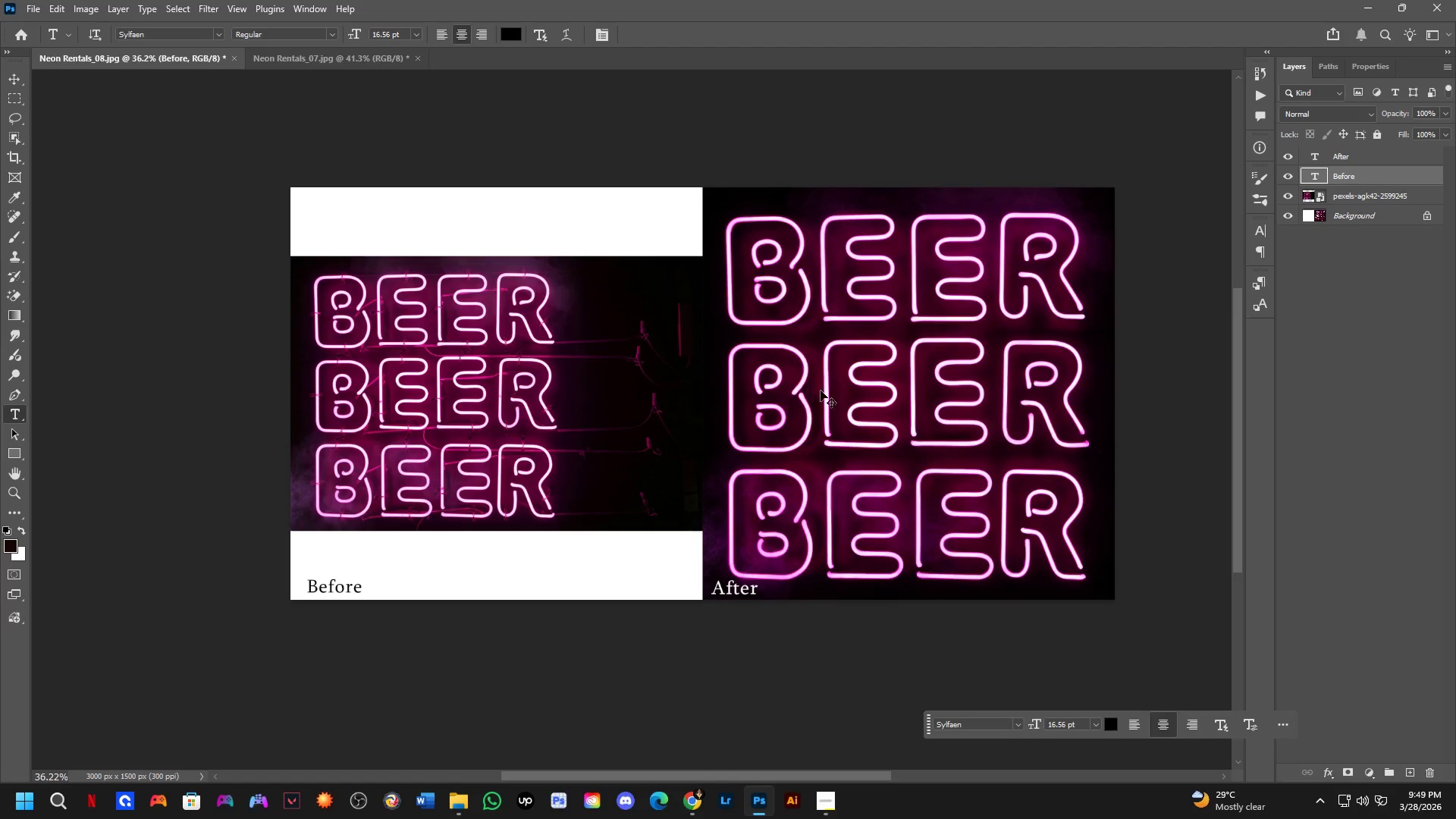 
key(Control+Shift+S)
 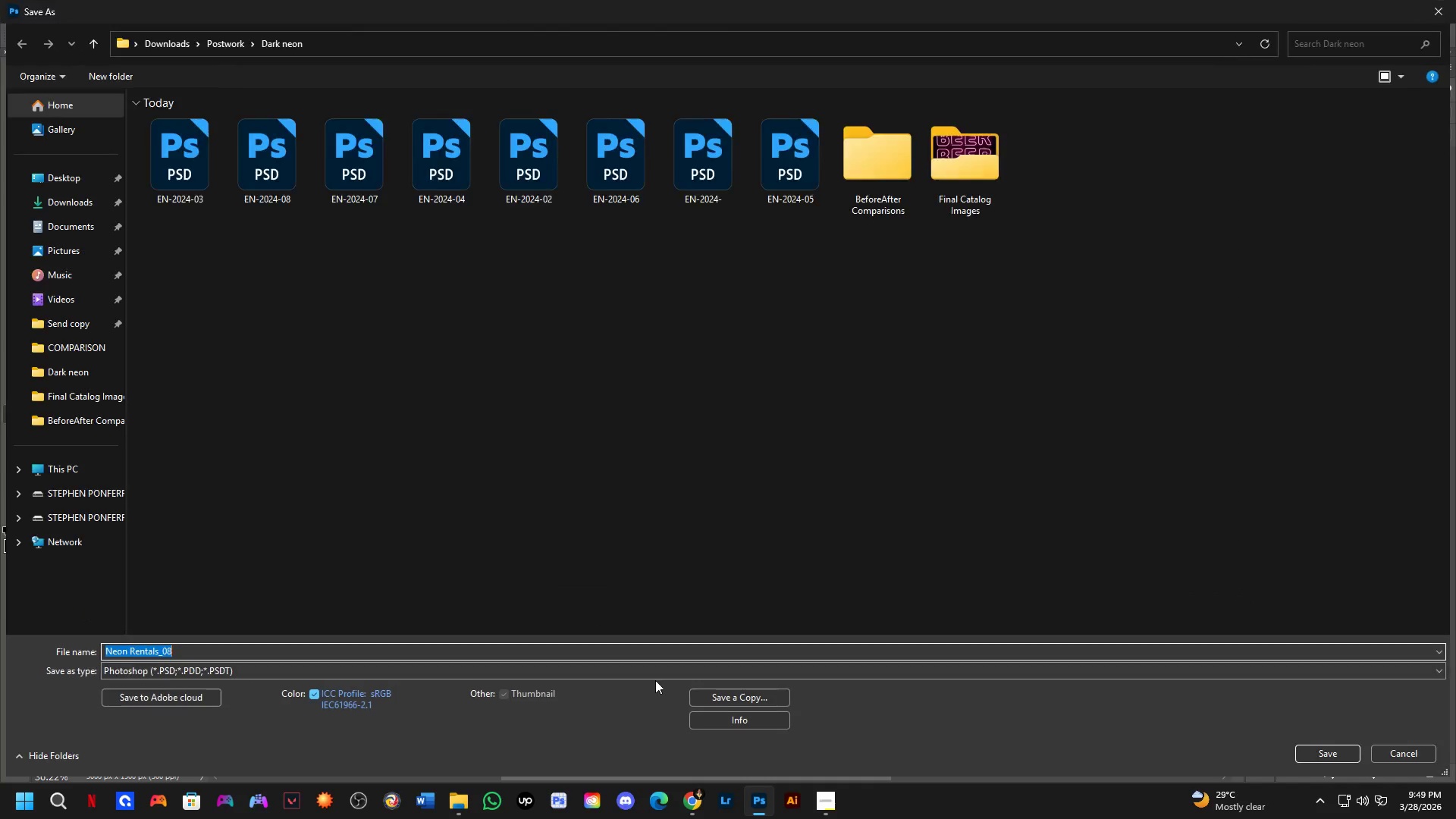 
left_click([742, 700])
 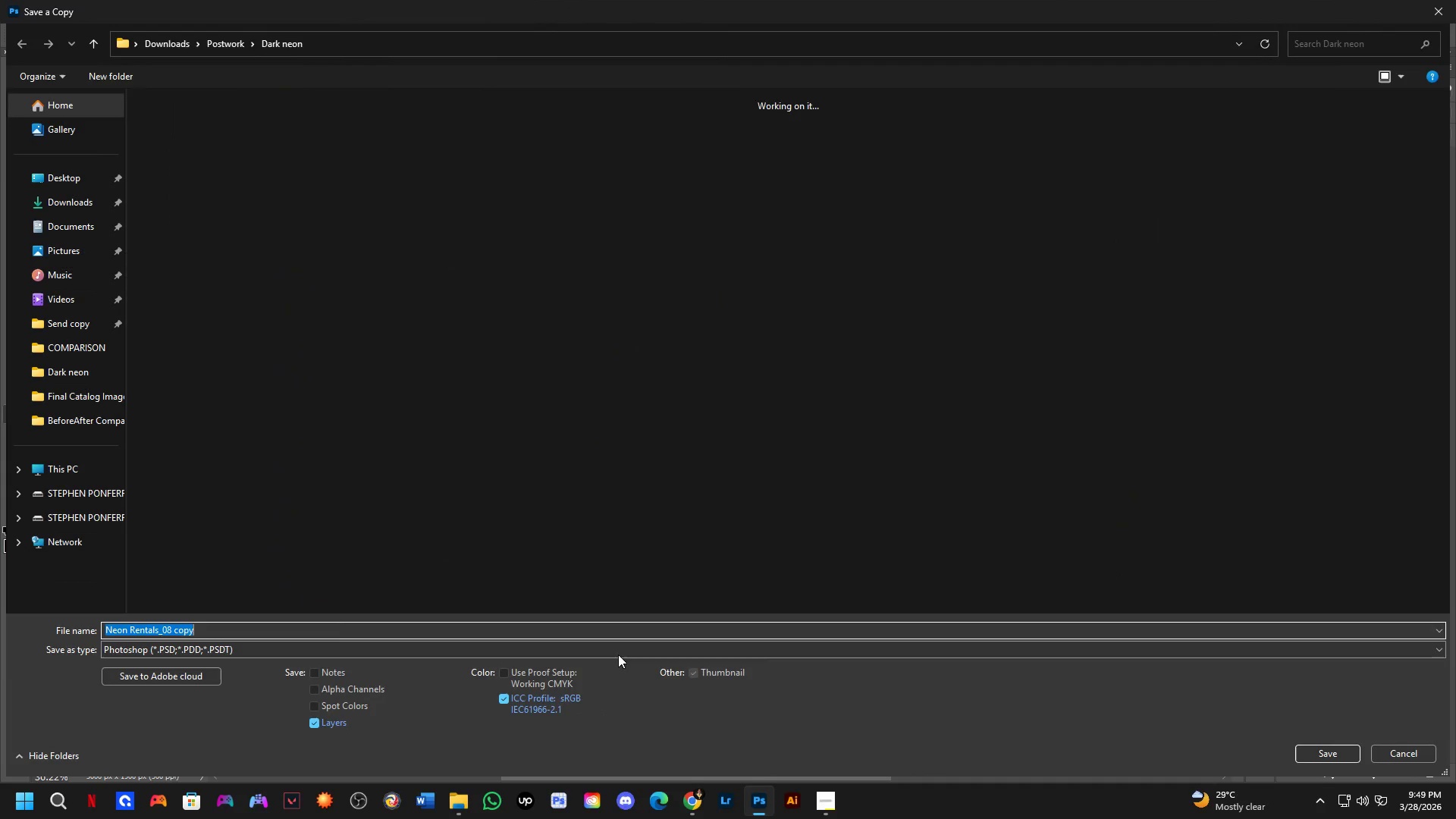 
left_click([625, 652])
 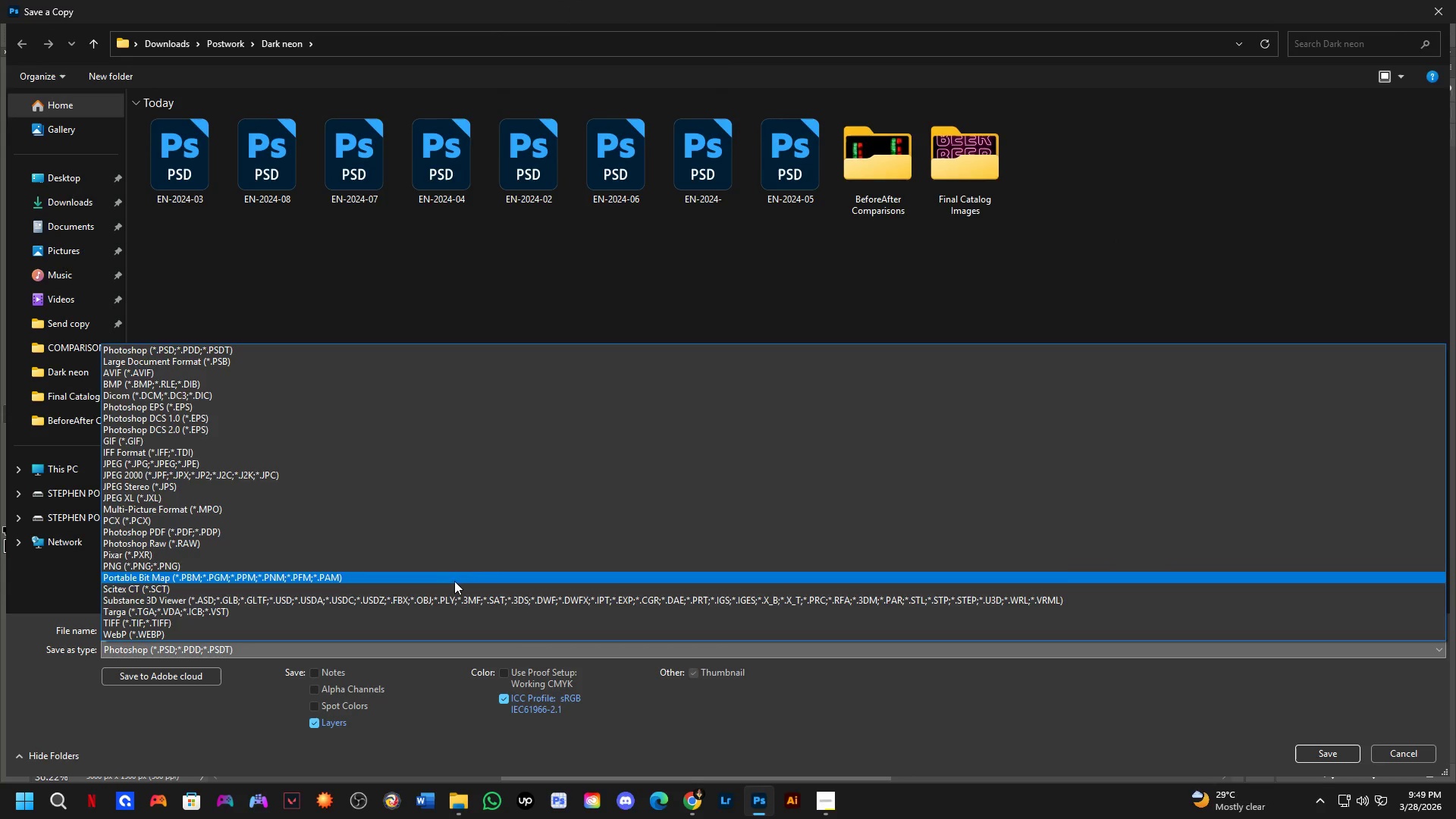 
left_click_drag(start_coordinate=[491, 551], to_coordinate=[626, 462])
 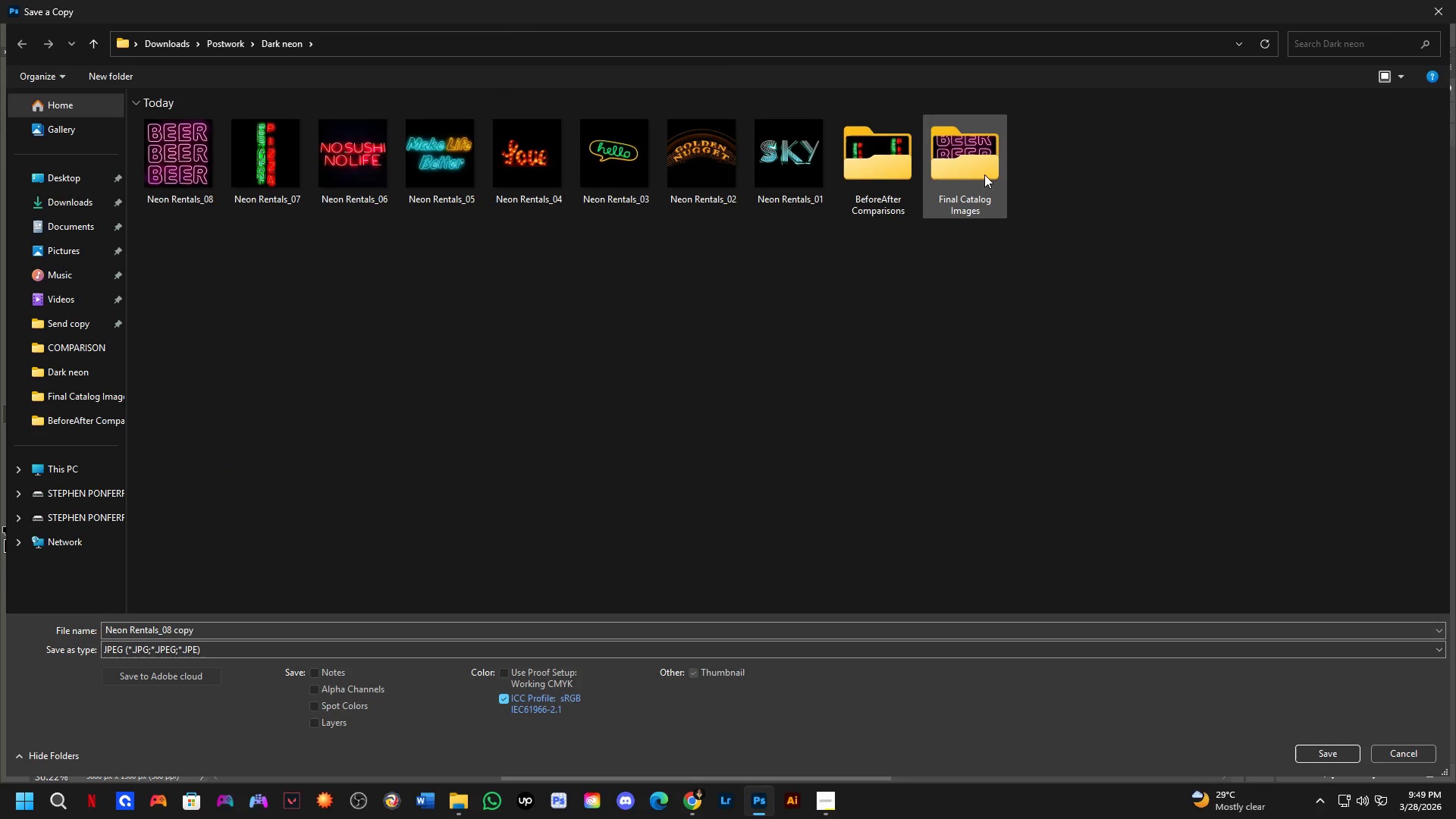 
double_click([984, 174])
 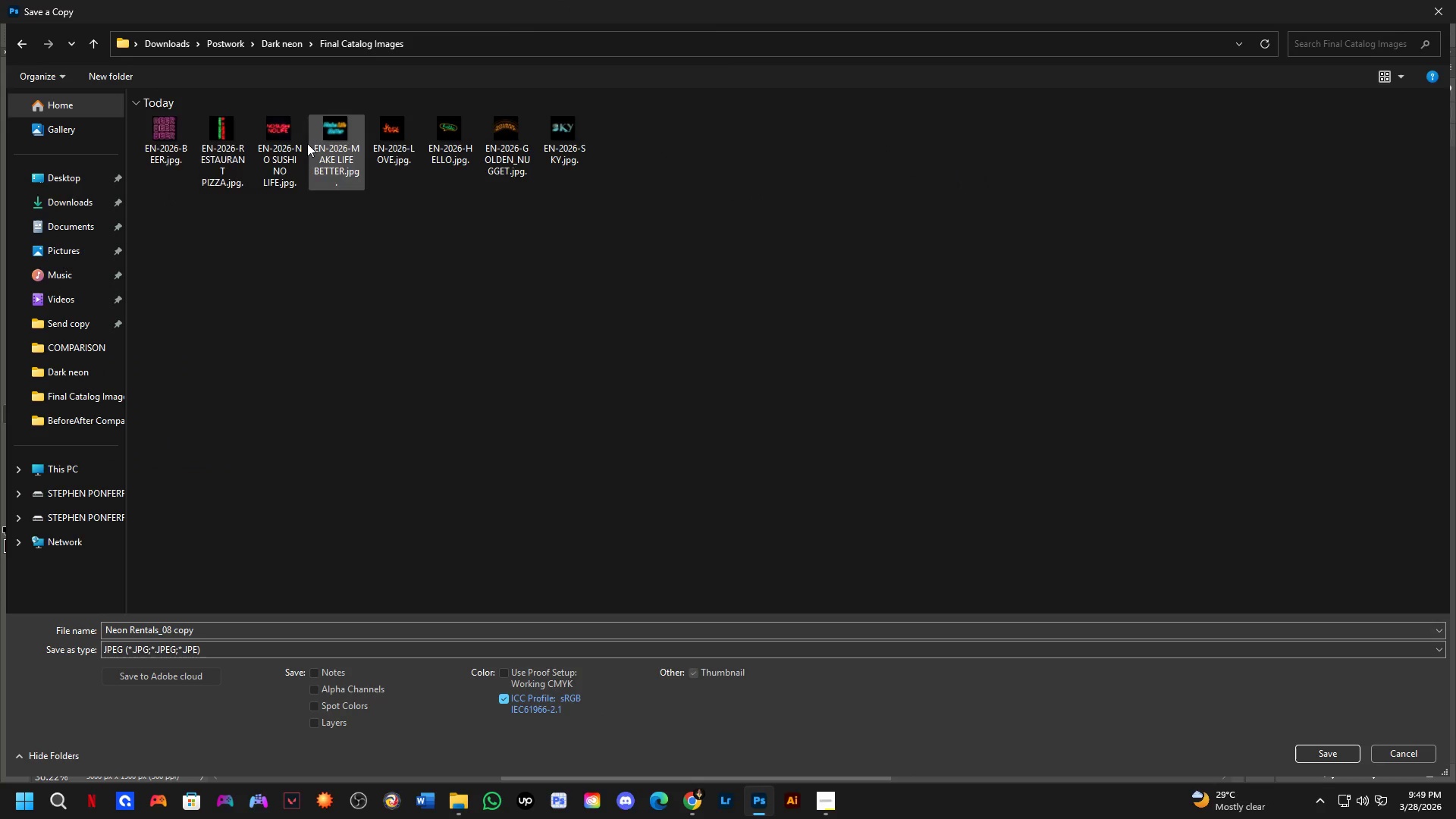 
left_click([180, 139])
 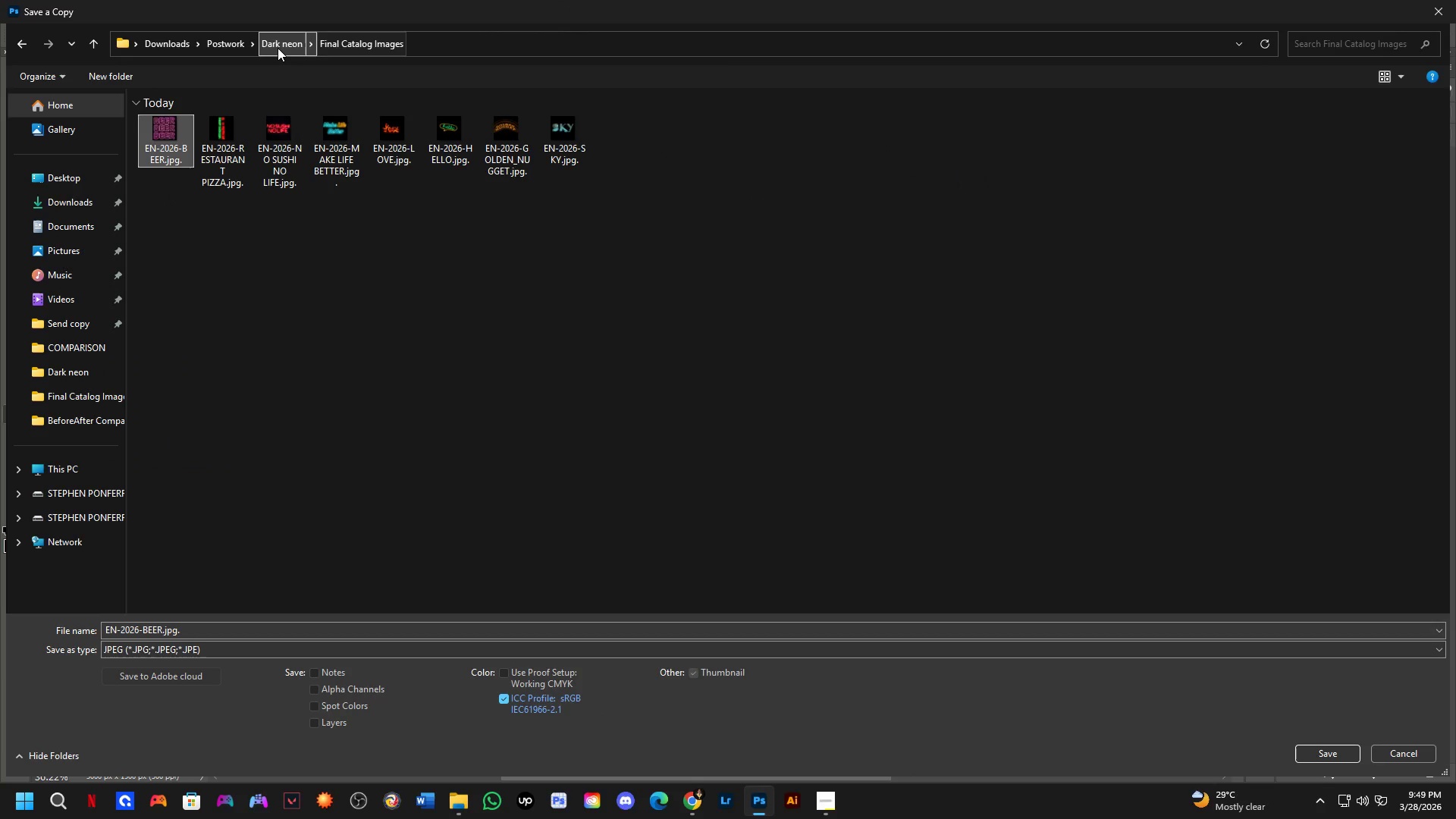 
left_click([281, 46])
 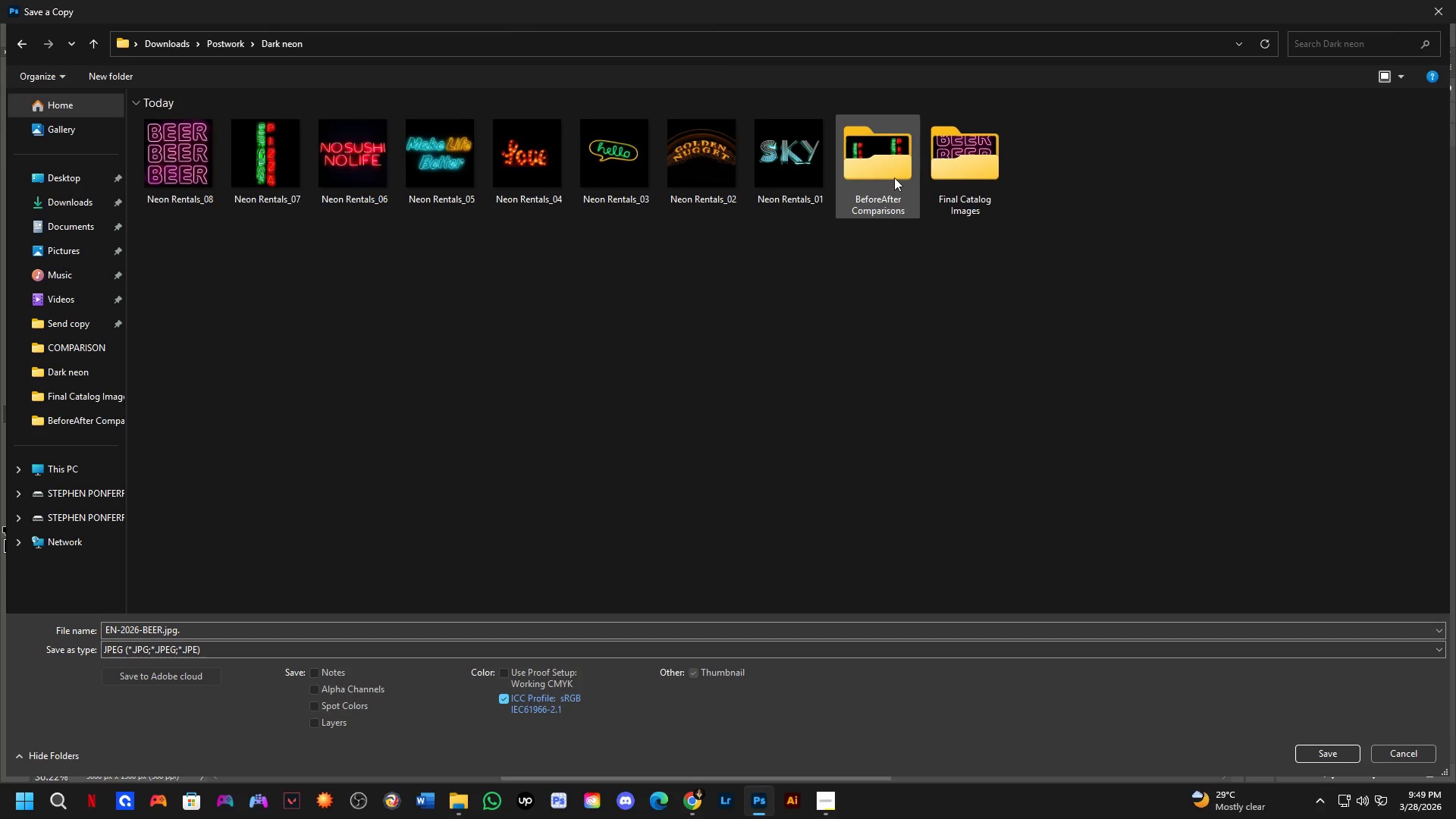 
double_click([894, 177])
 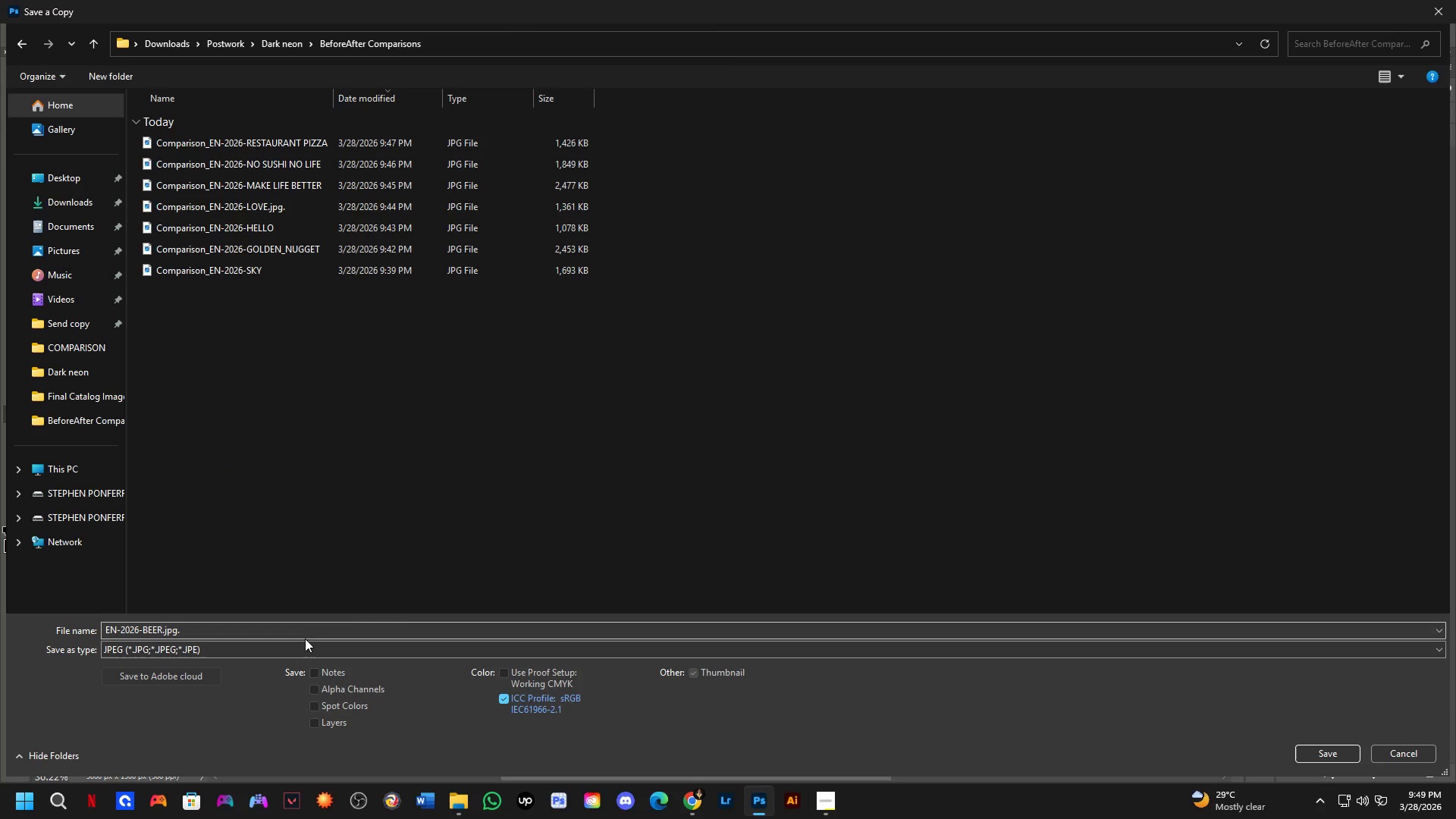 
left_click([308, 635])
 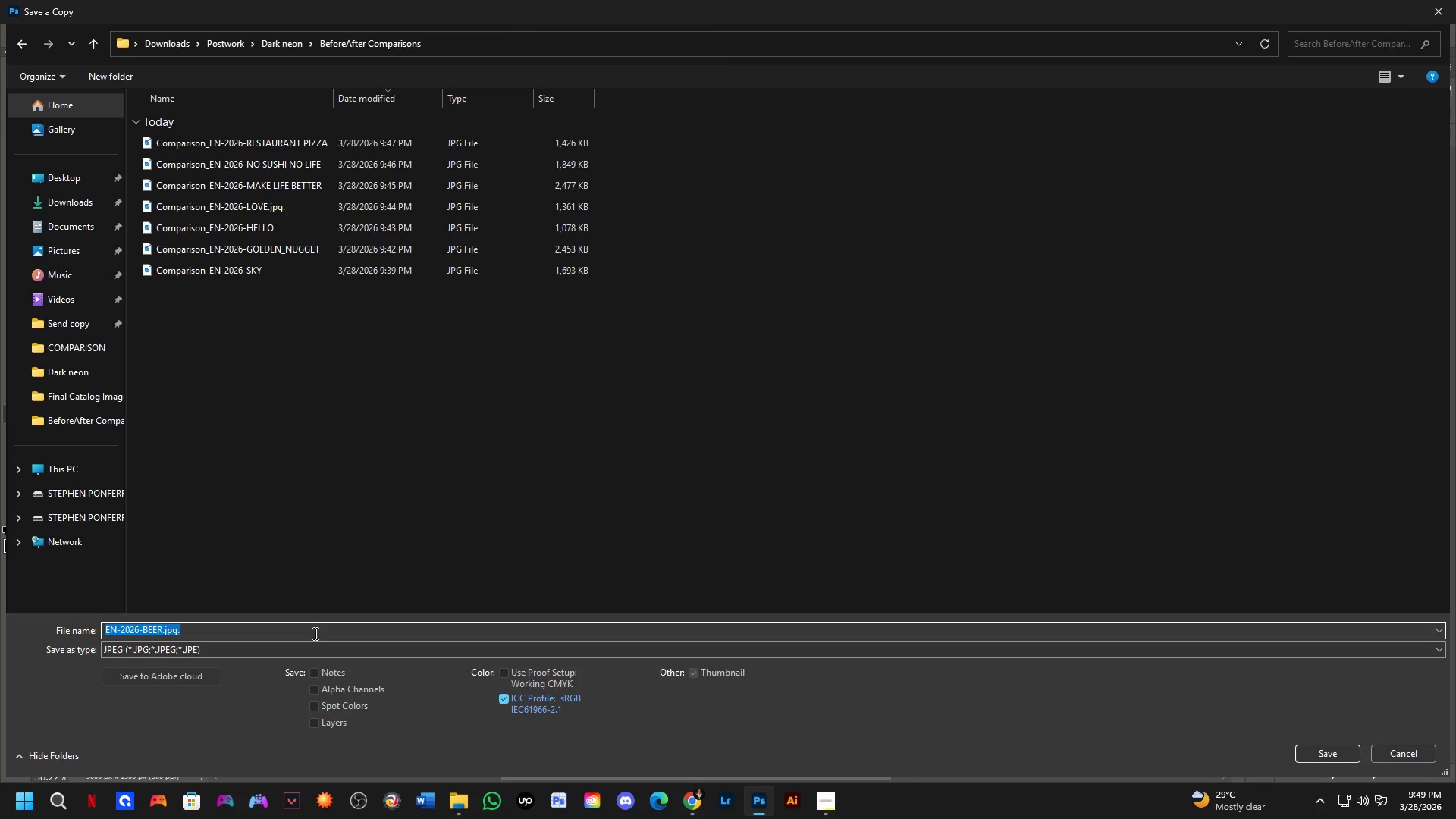 
key(ArrowRight)
 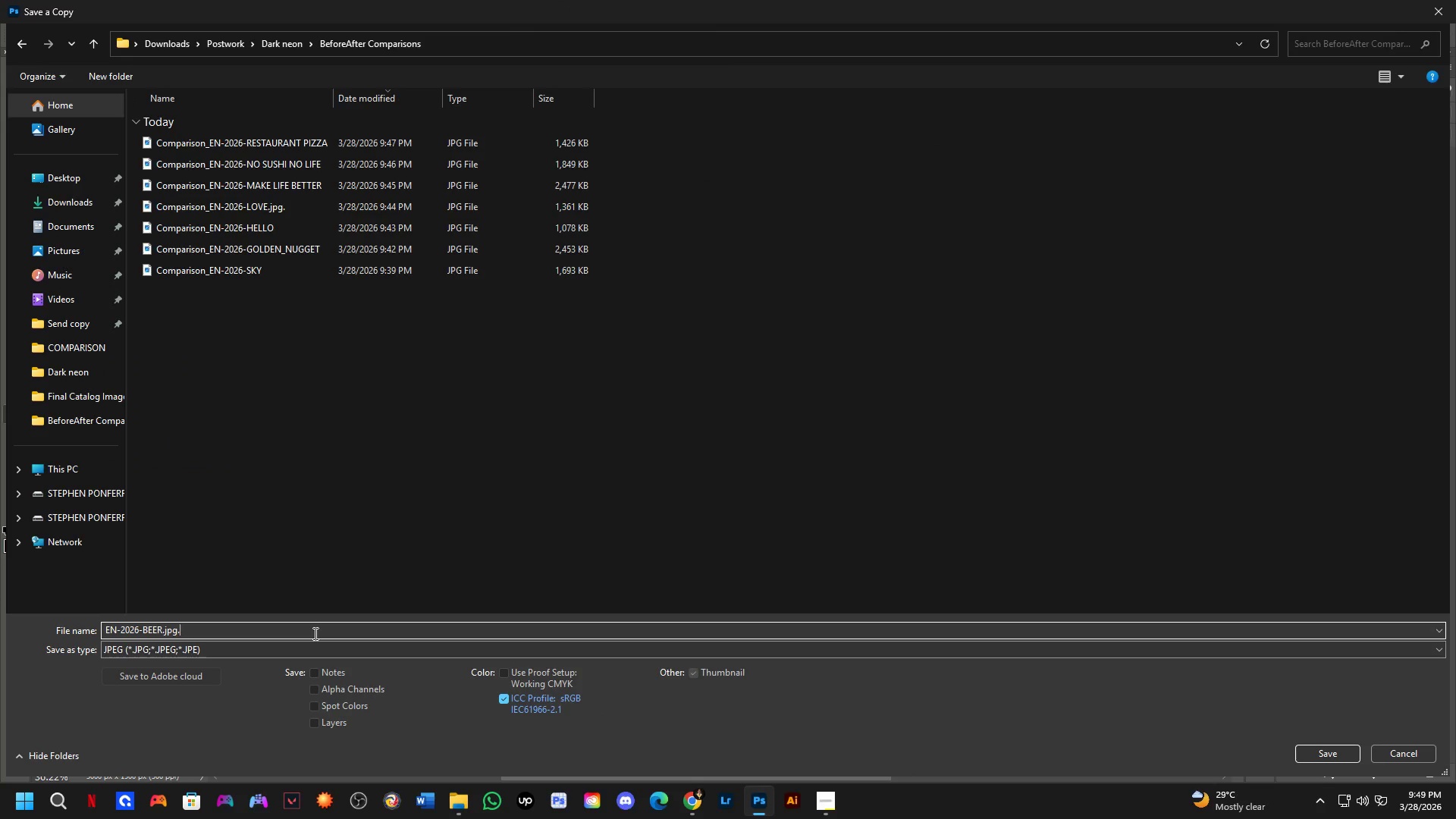 
key(Backspace)
 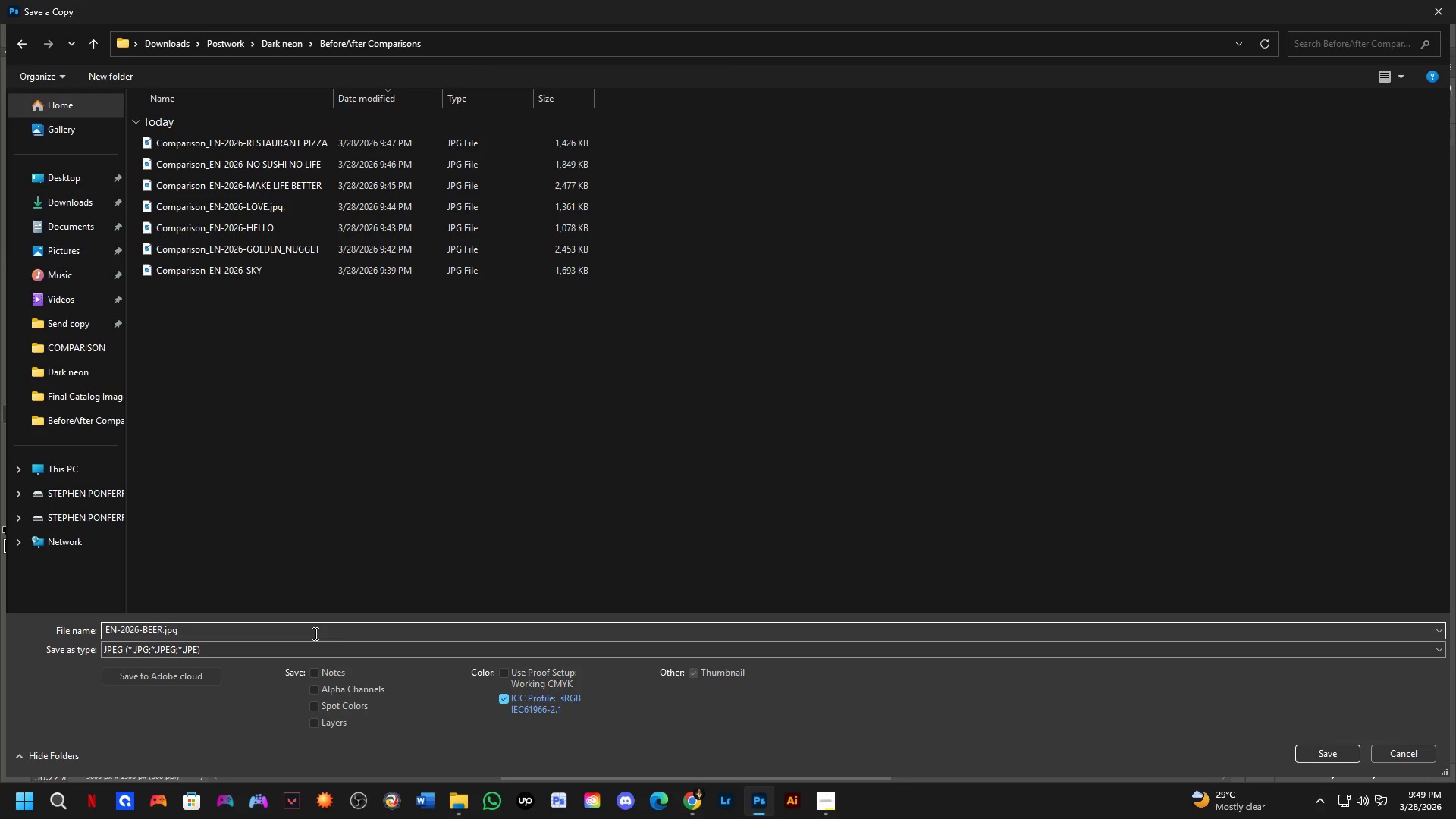 
hold_key(key=ControlLeft, duration=0.67)
 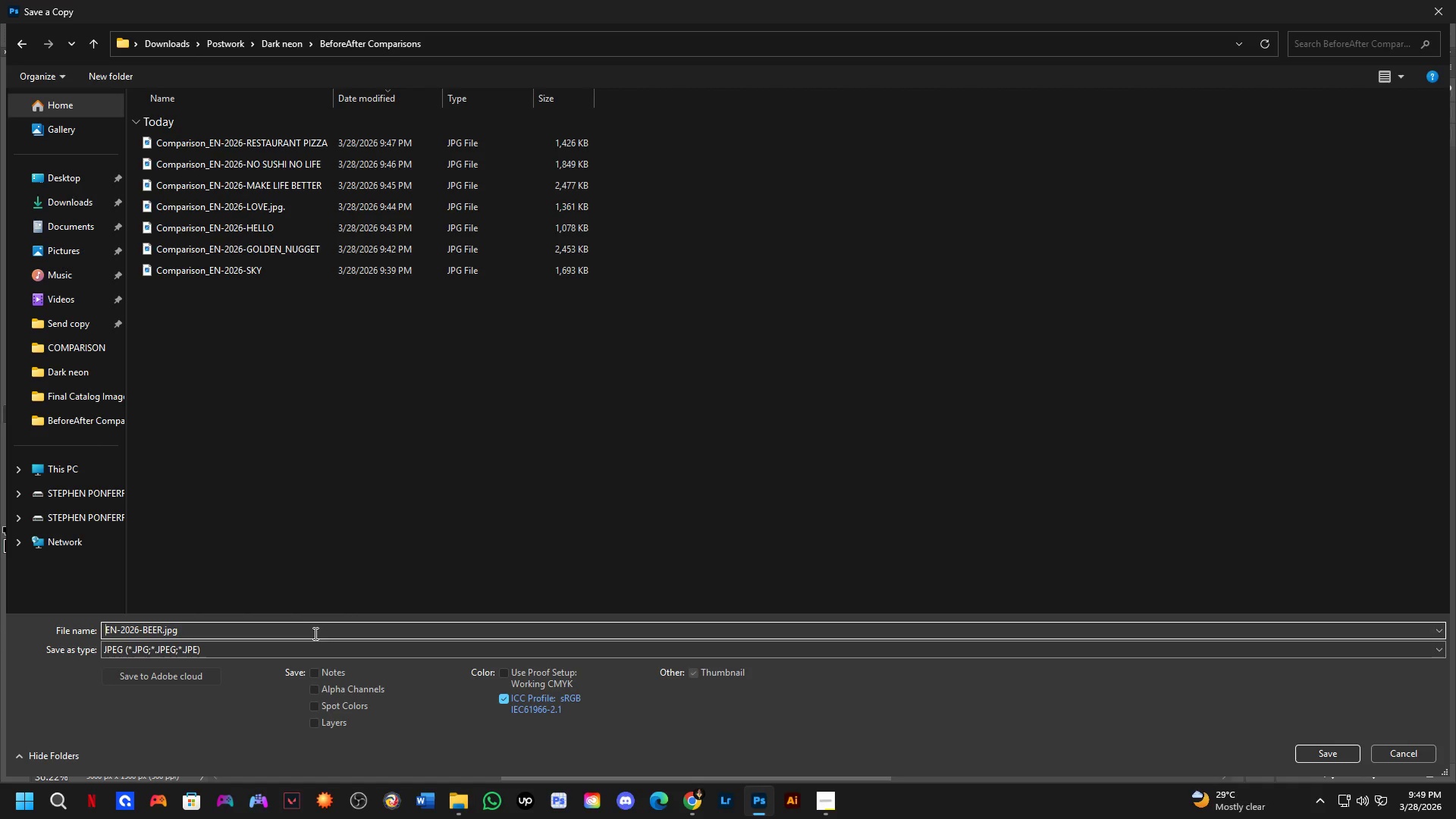 
hold_key(key=ShiftLeft, duration=0.67)